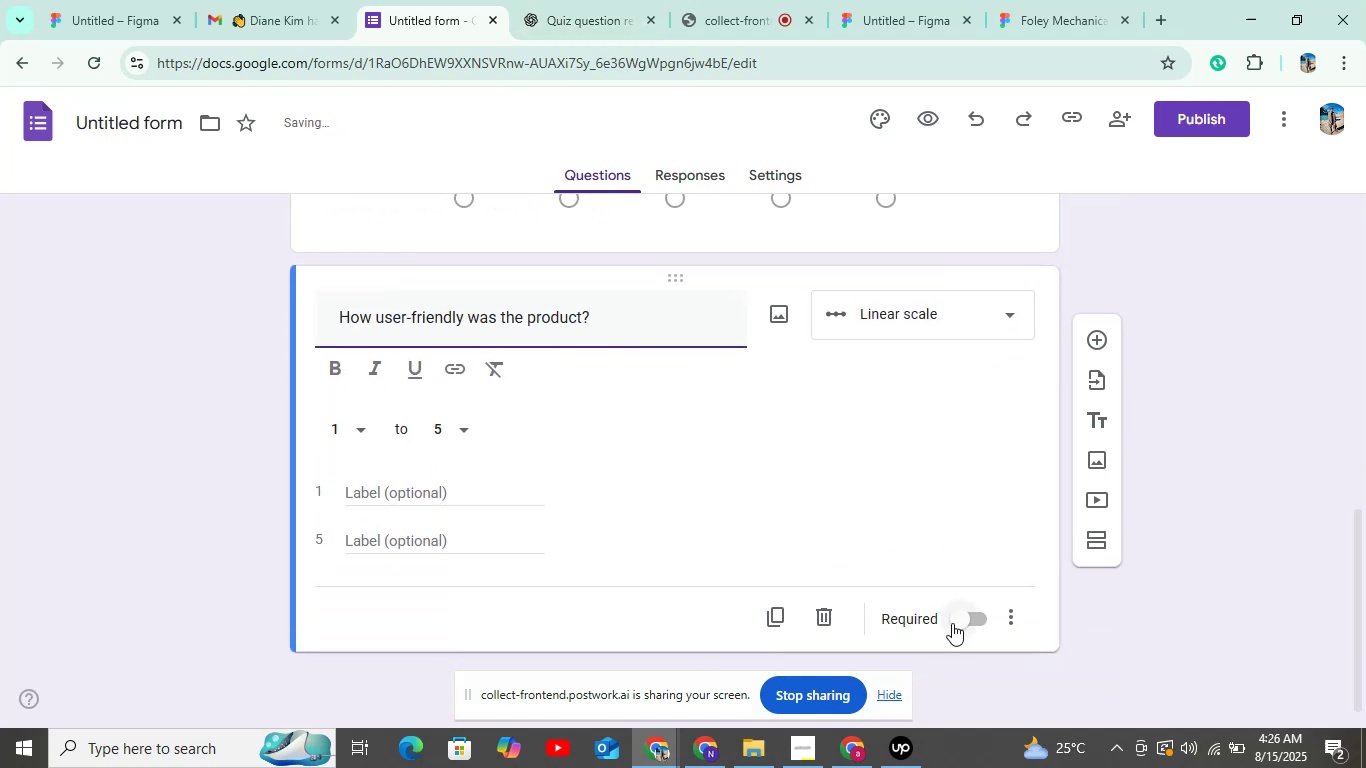 
left_click([956, 621])
 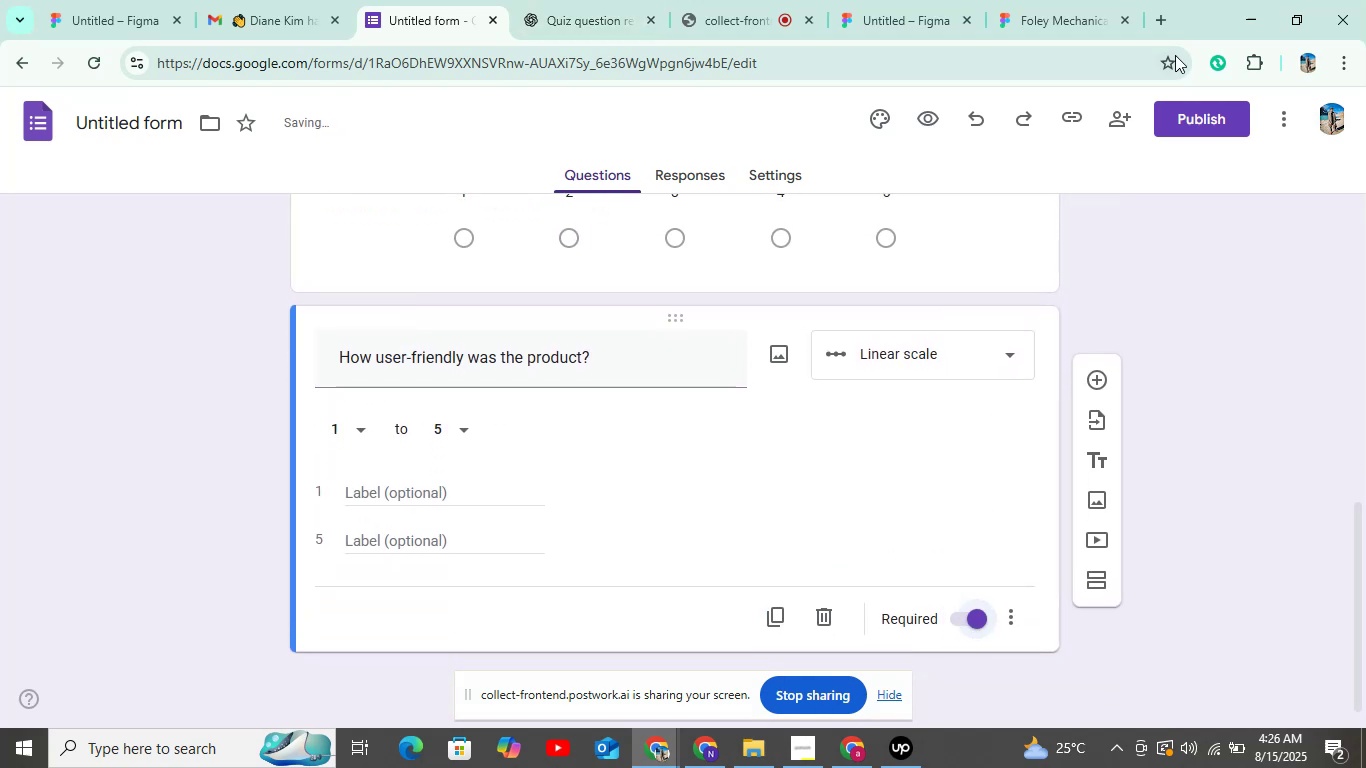 
left_click([1179, 113])
 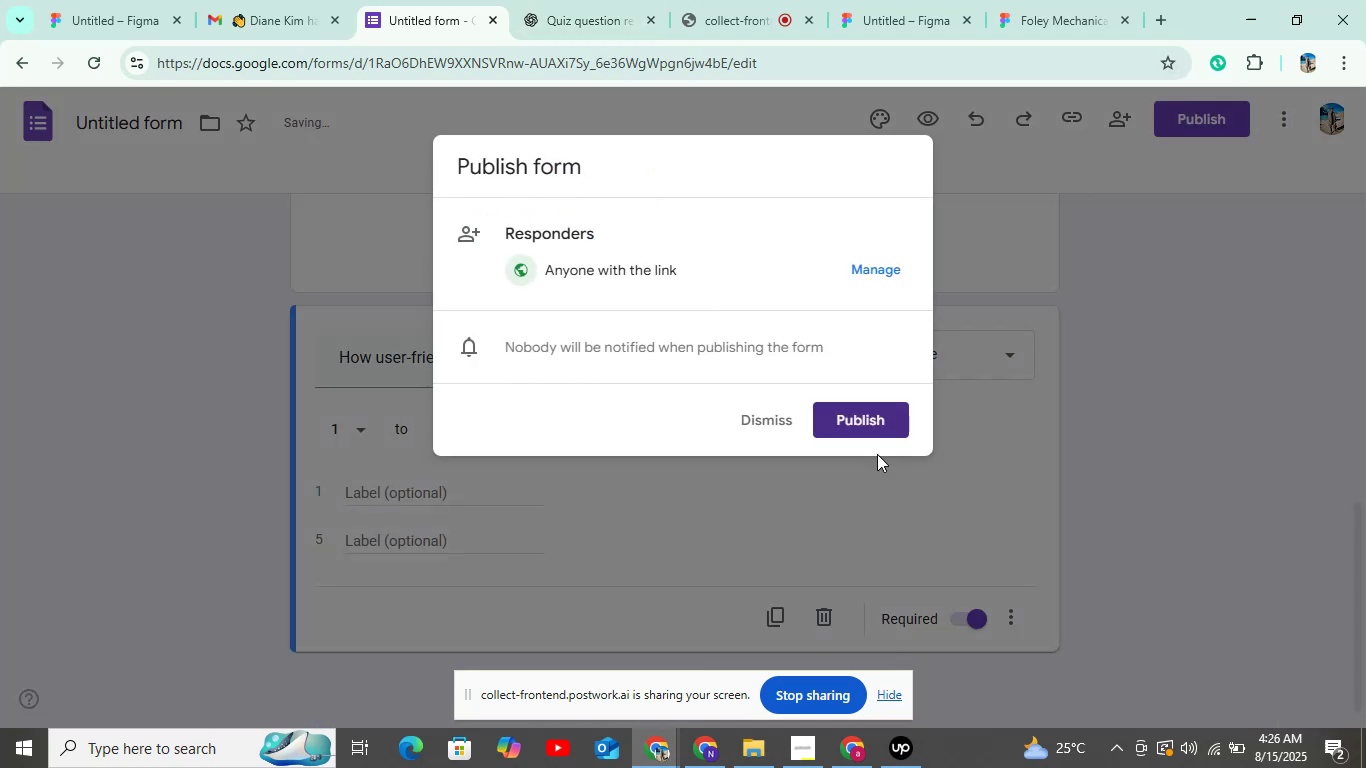 
left_click([848, 422])
 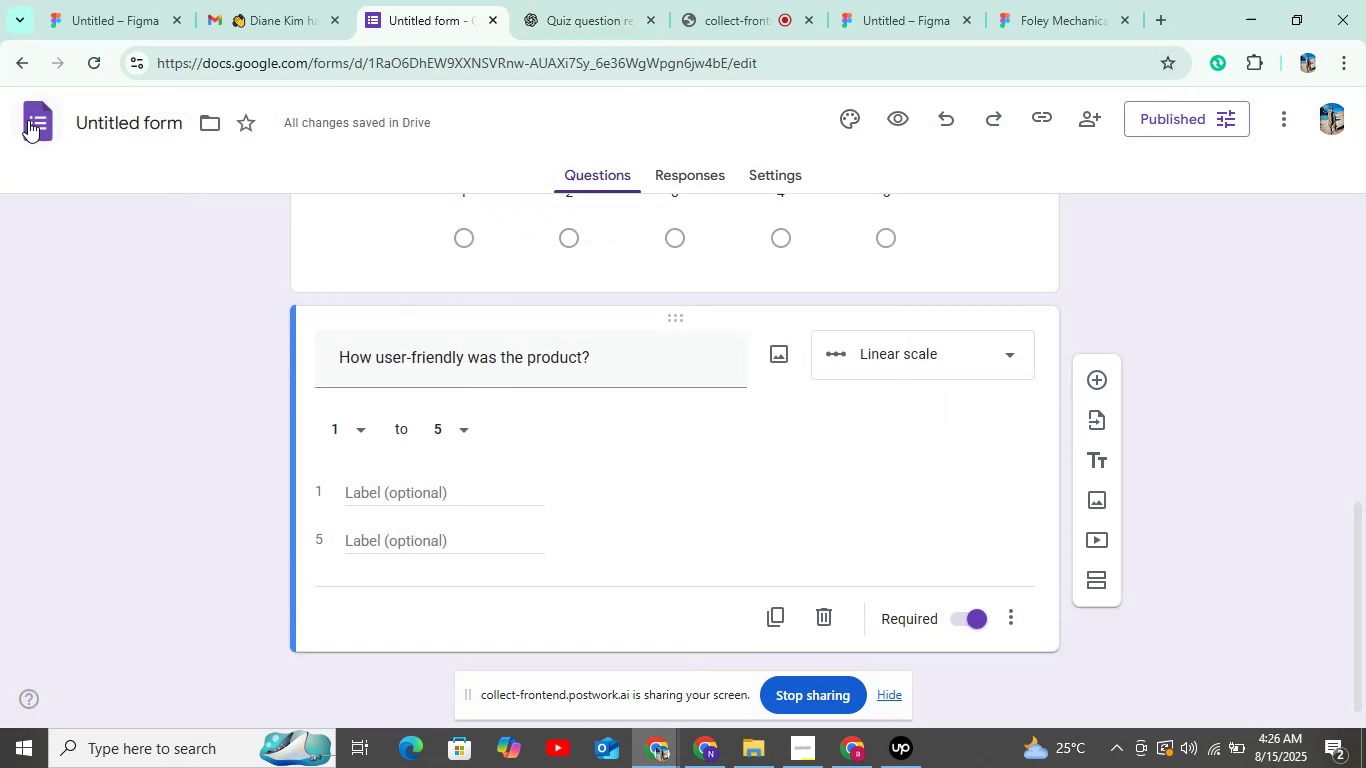 
left_click([28, 120])
 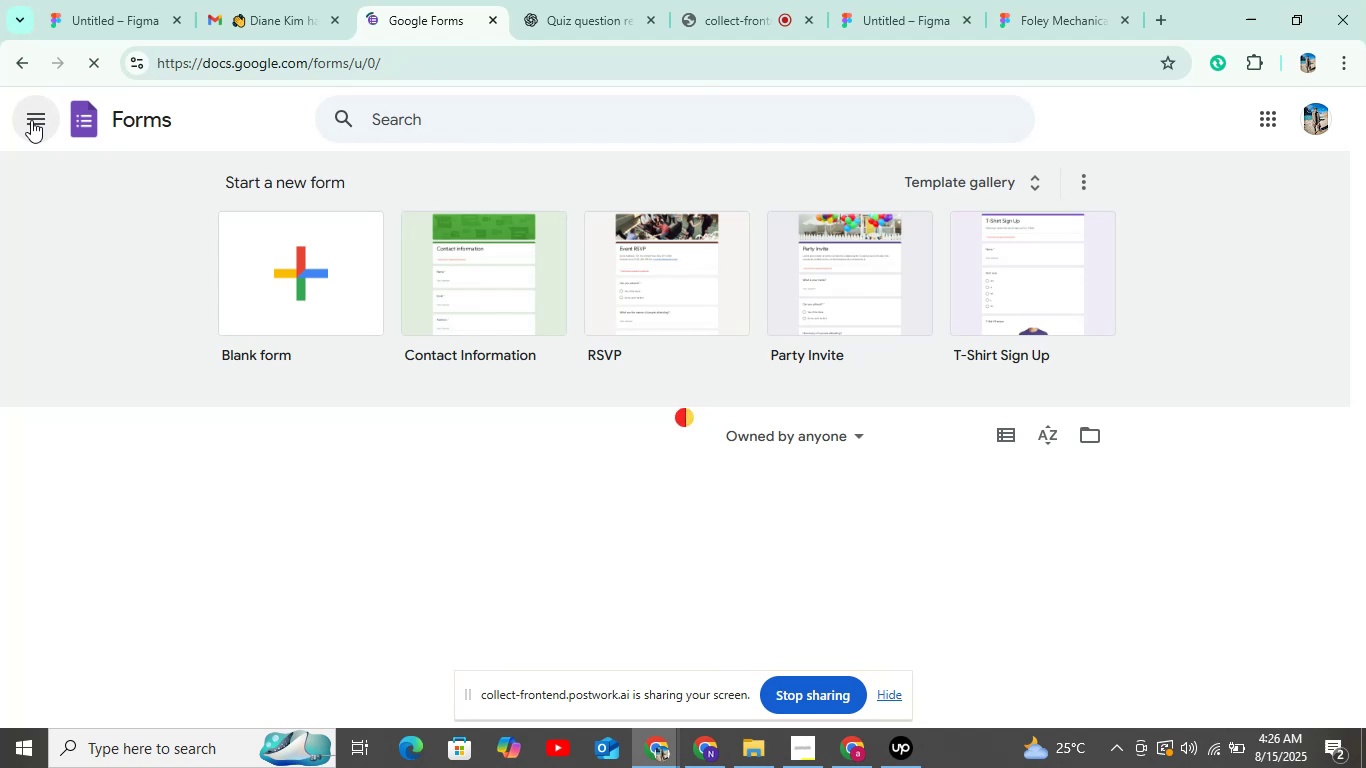 
left_click([308, 284])
 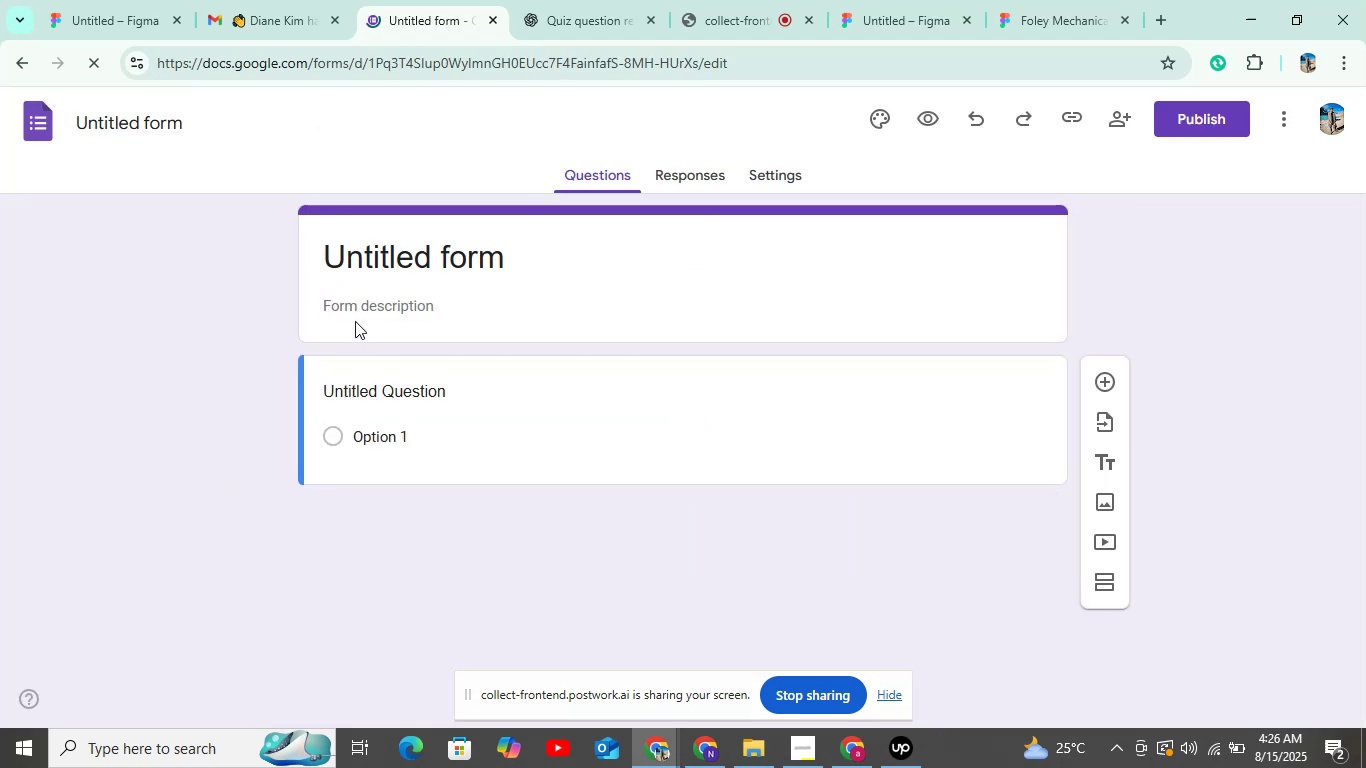 
wait(5.11)
 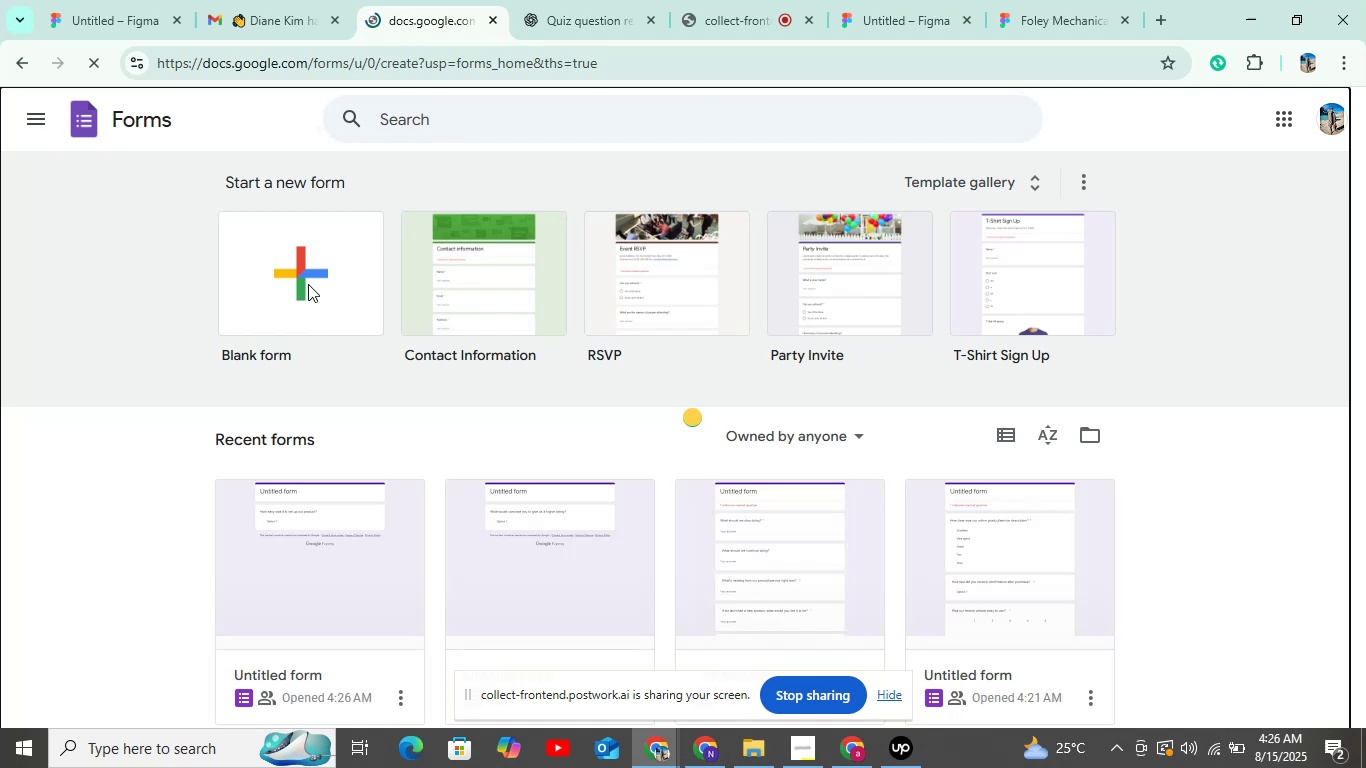 
left_click([721, 18])
 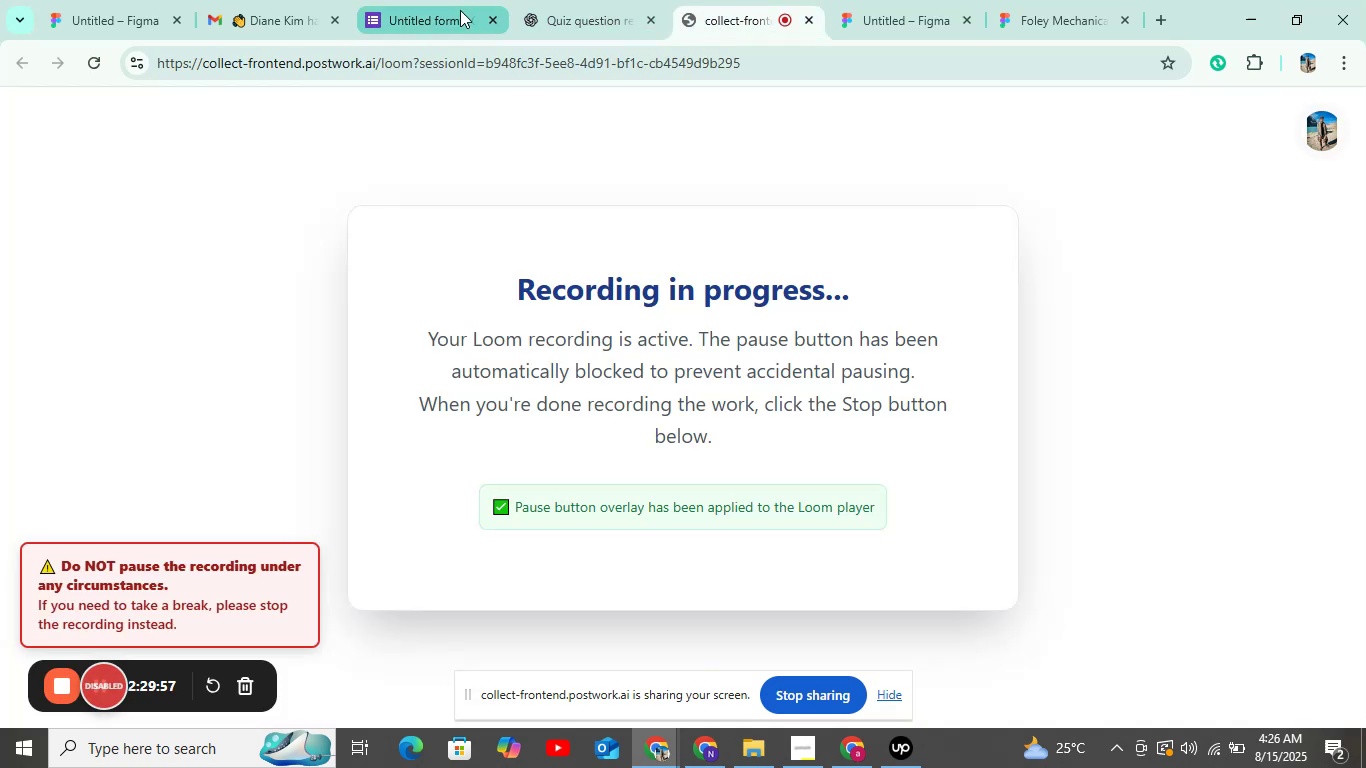 
left_click([594, 11])
 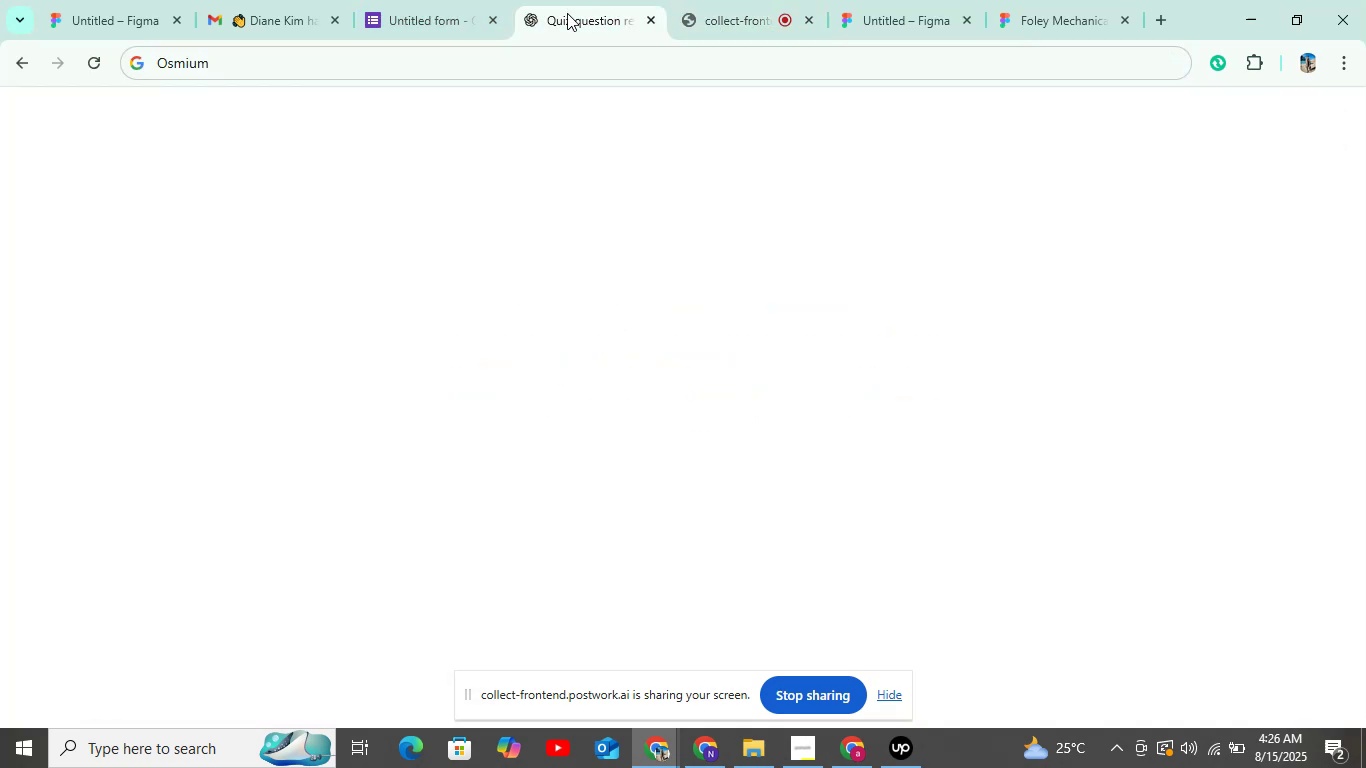 
mouse_move([456, 39])
 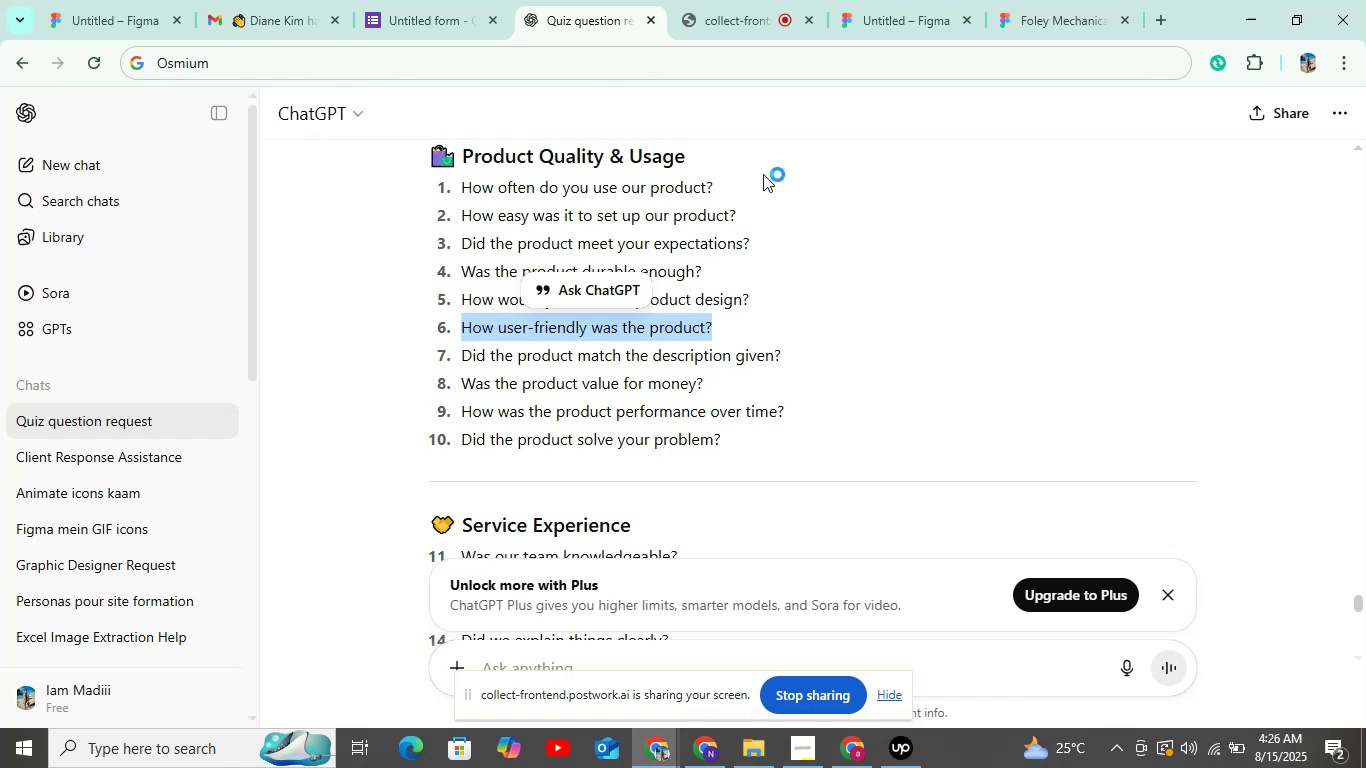 
left_click([428, 14])
 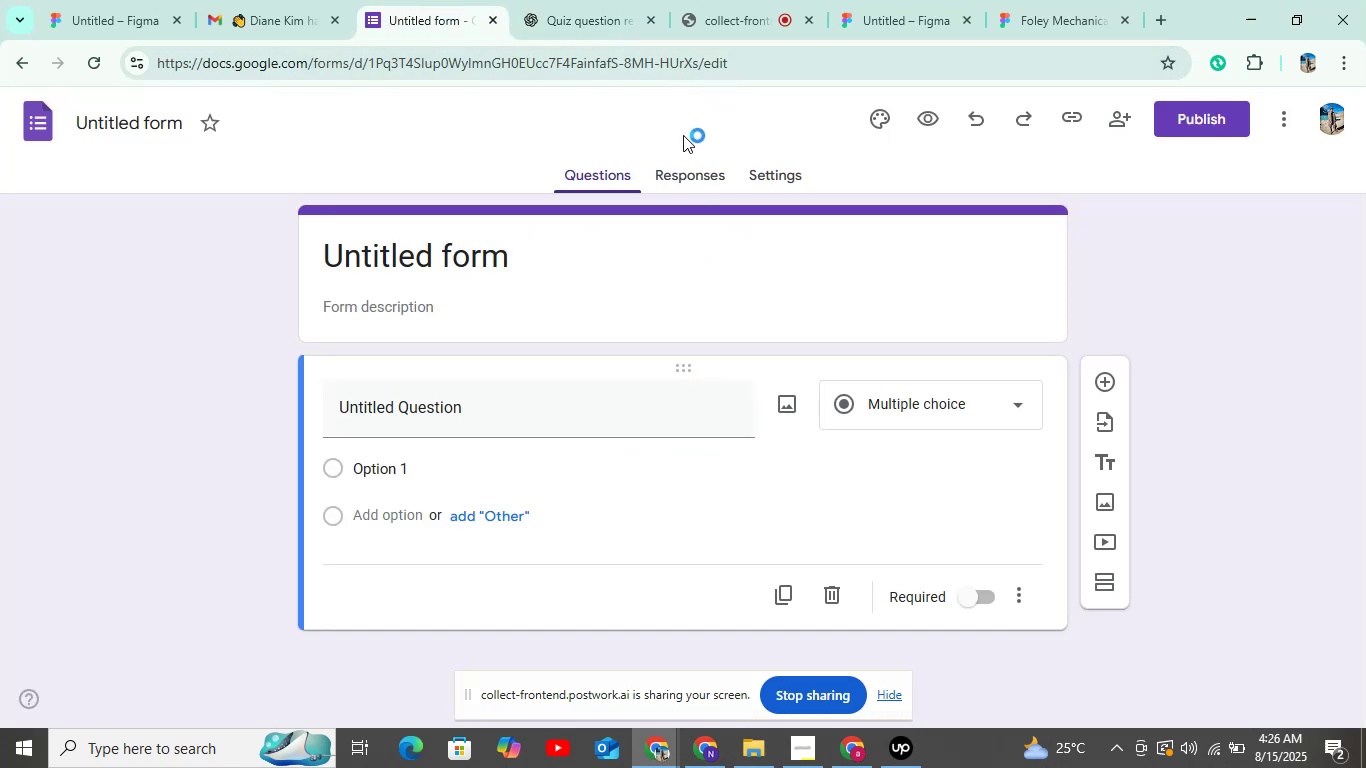 
left_click([602, 10])
 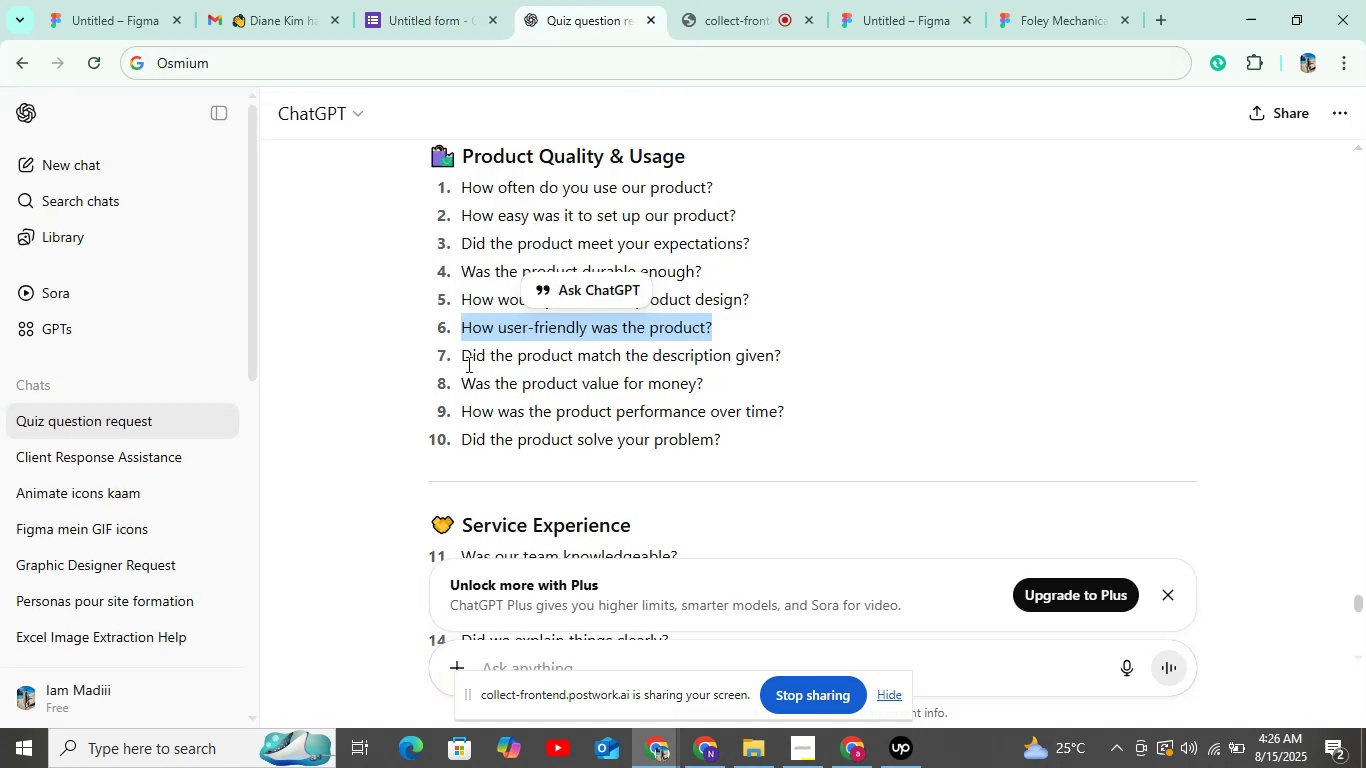 
left_click_drag(start_coordinate=[461, 354], to_coordinate=[928, 351])
 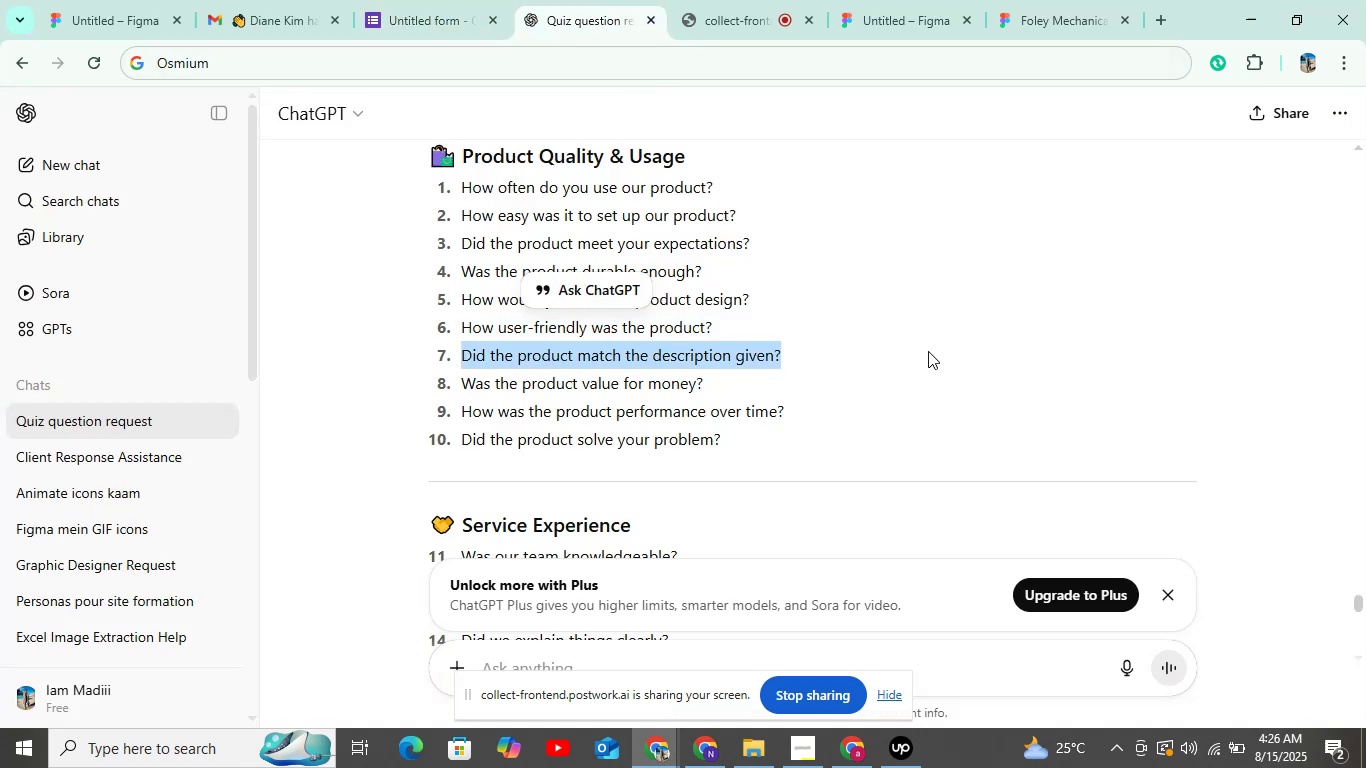 
key(Control+C)
 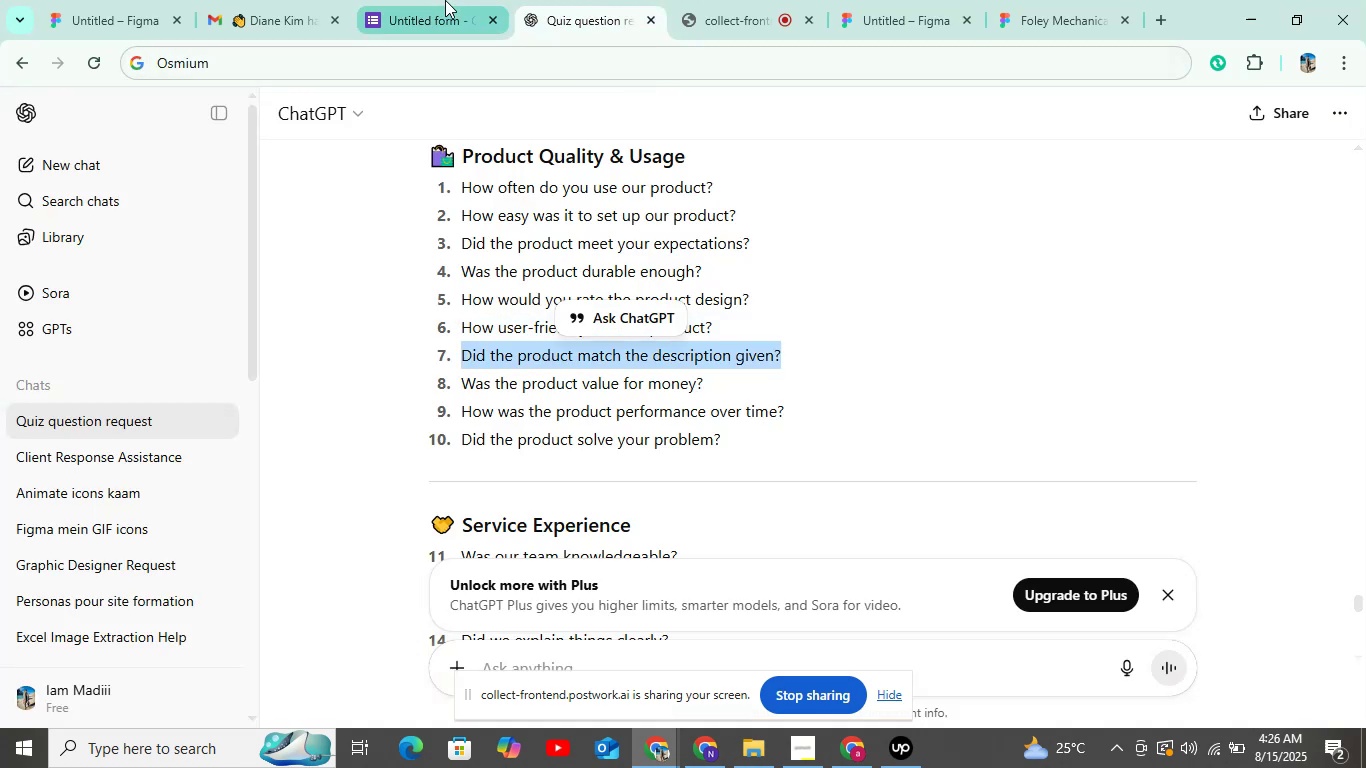 
left_click([445, 0])
 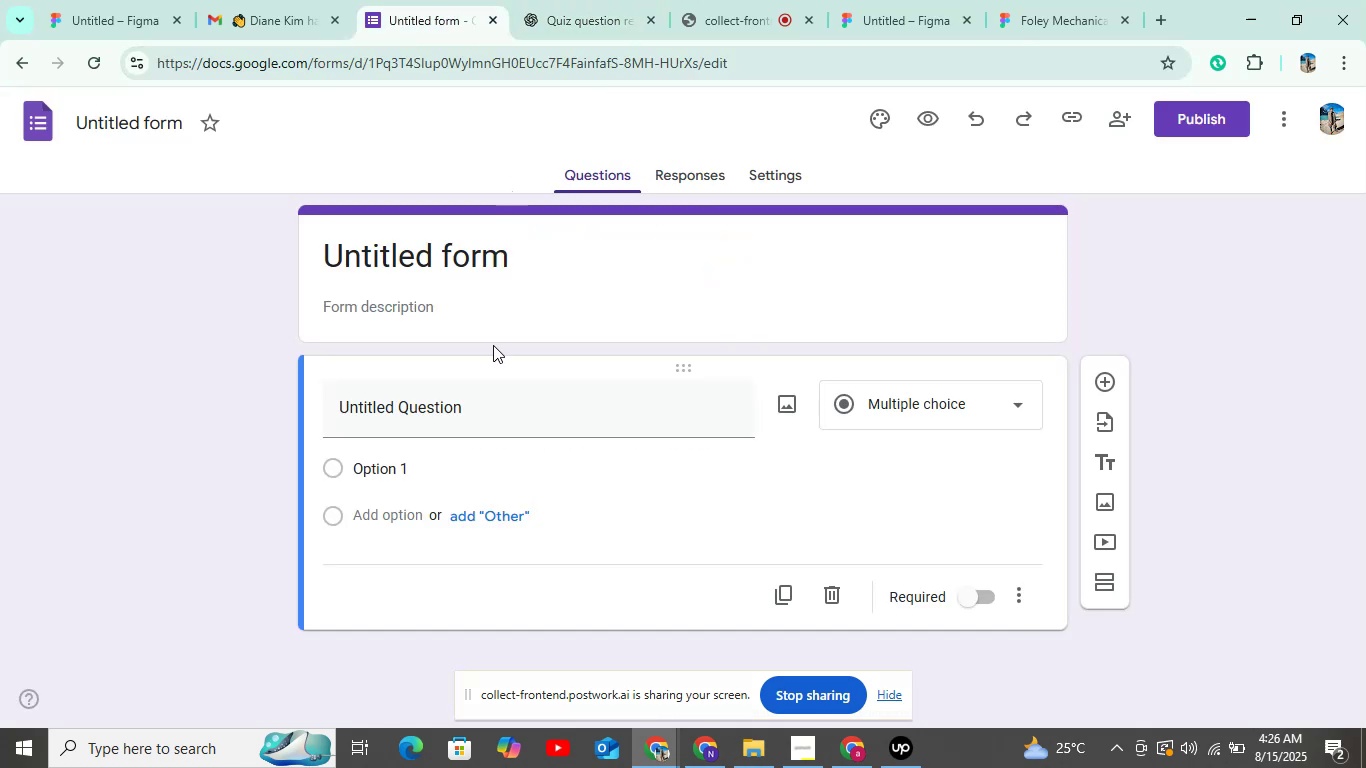 
left_click([475, 422])
 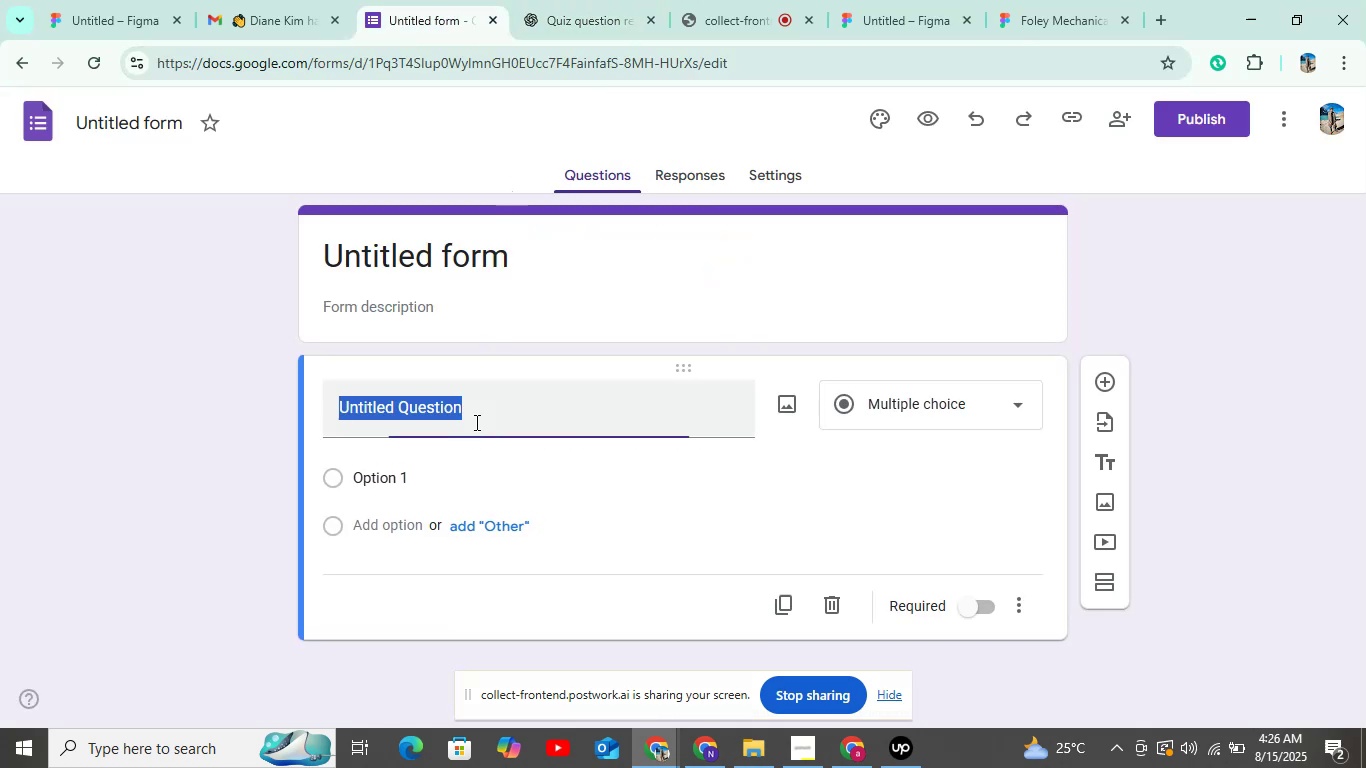 
key(Control+V)
 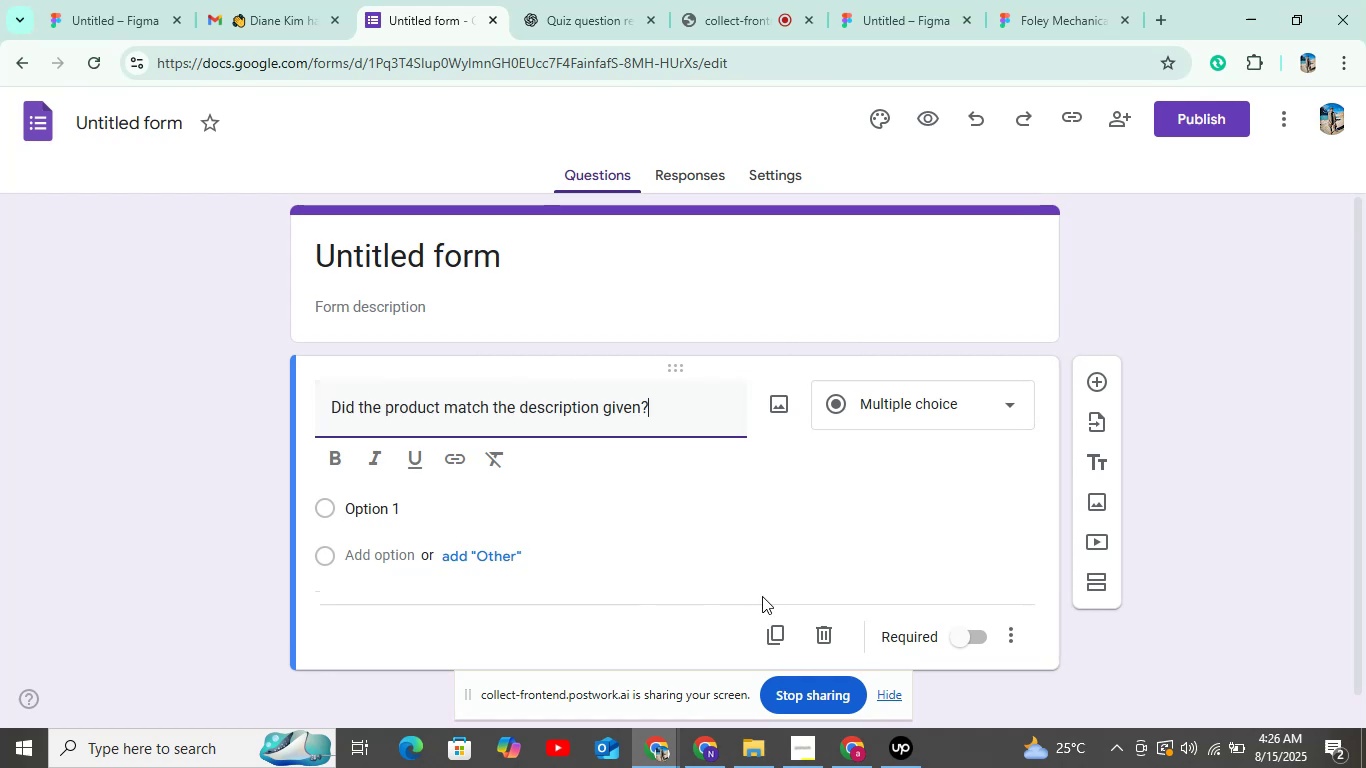 
scroll: coordinate [824, 537], scroll_direction: down, amount: 5.0
 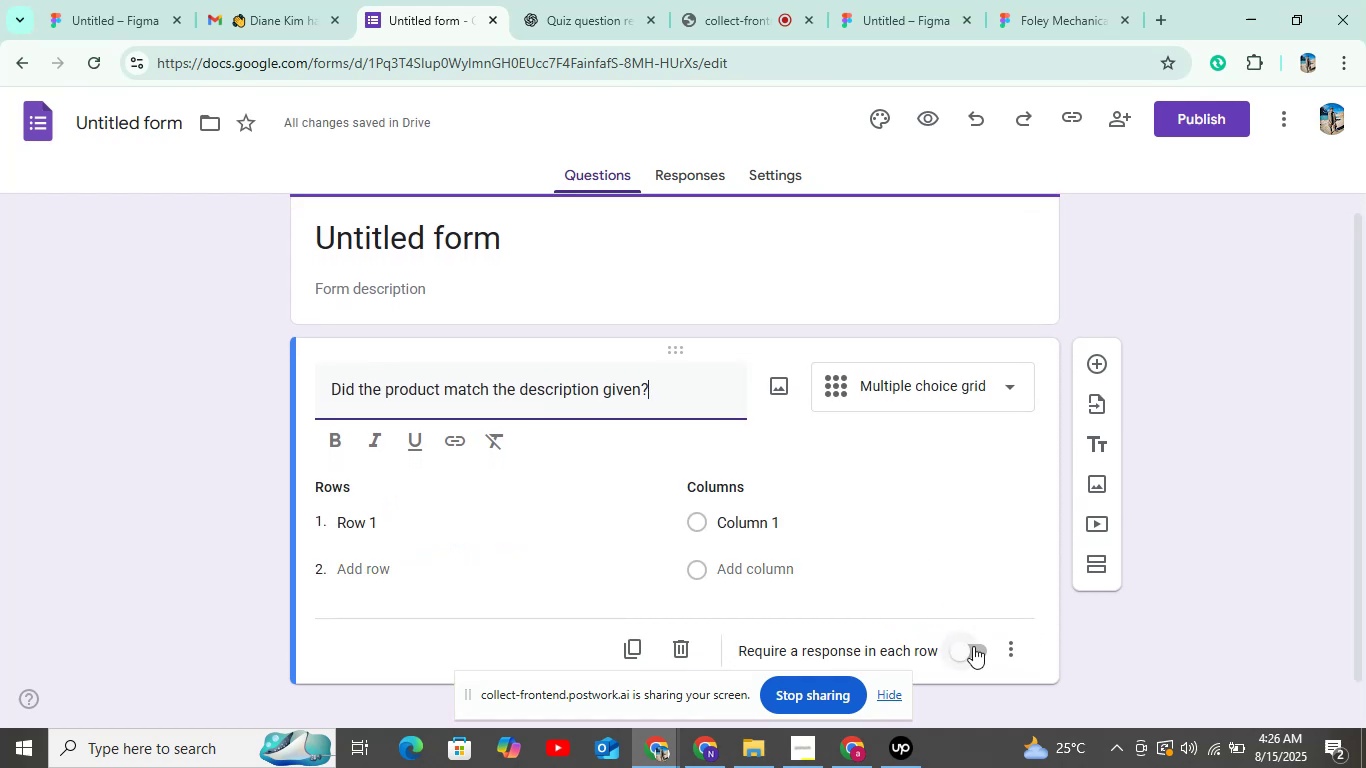 
wait(6.3)
 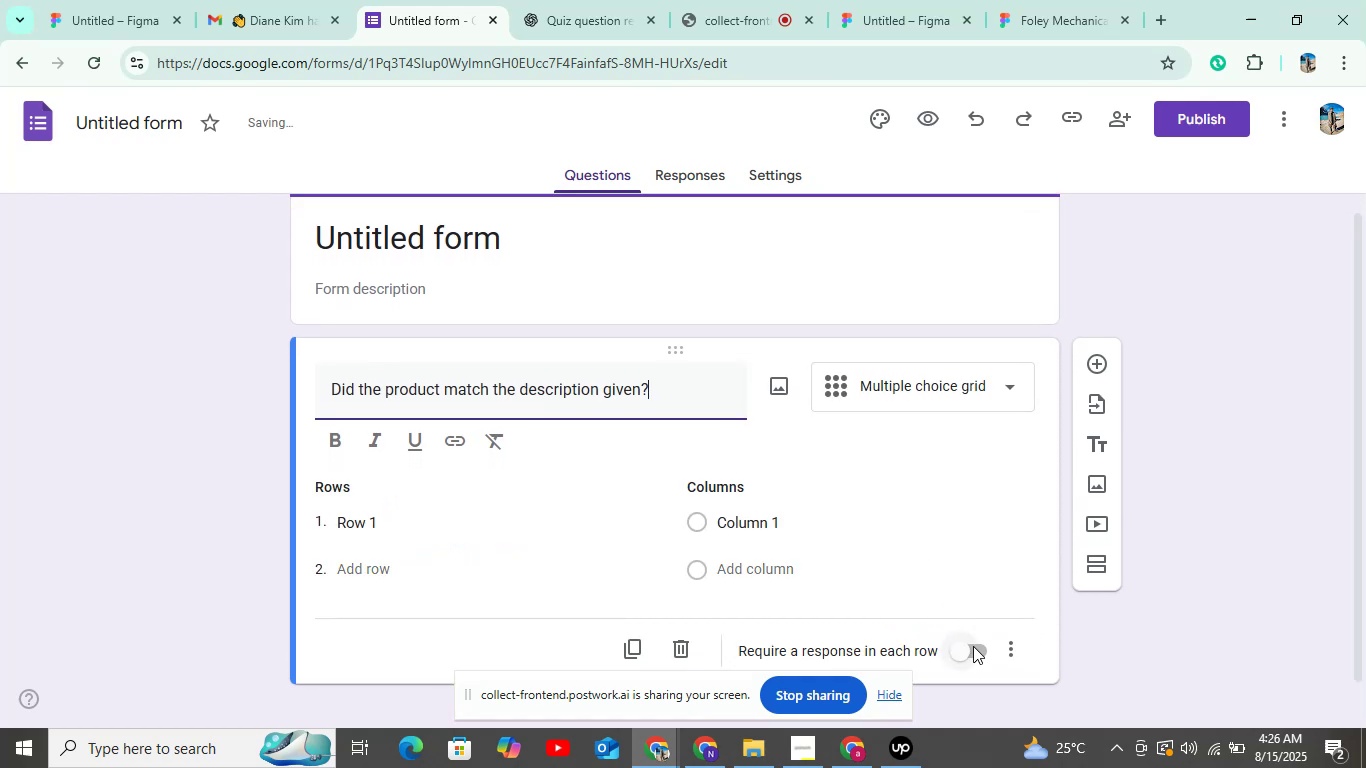 
left_click([928, 380])
 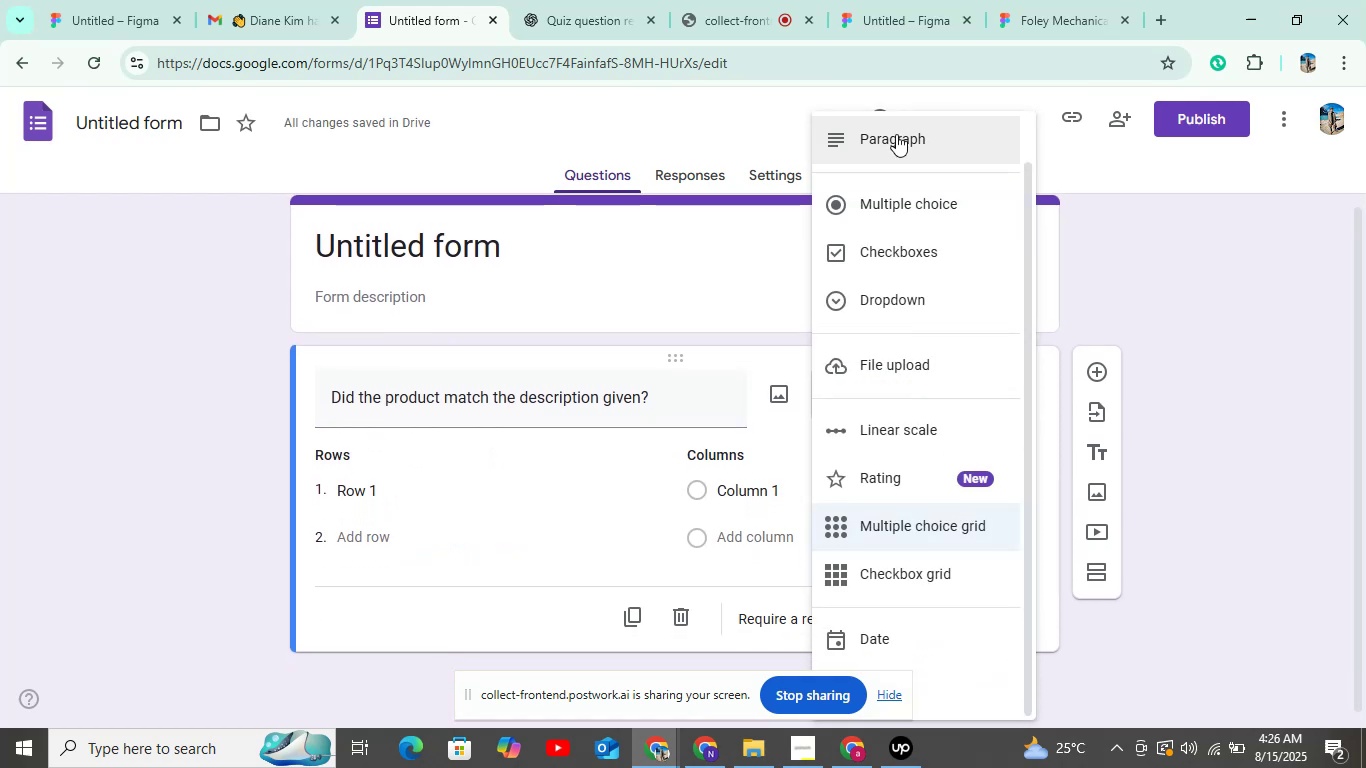 
left_click([896, 134])
 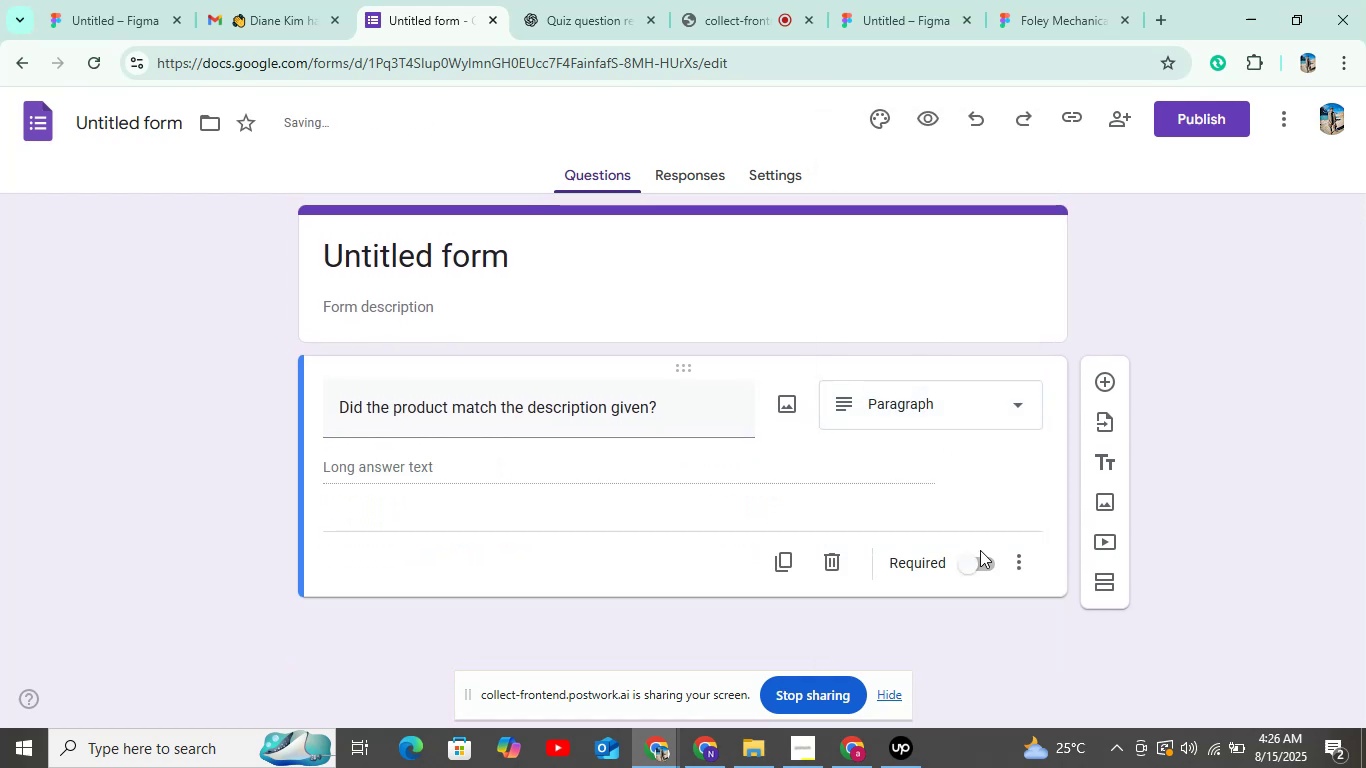 
left_click([978, 561])
 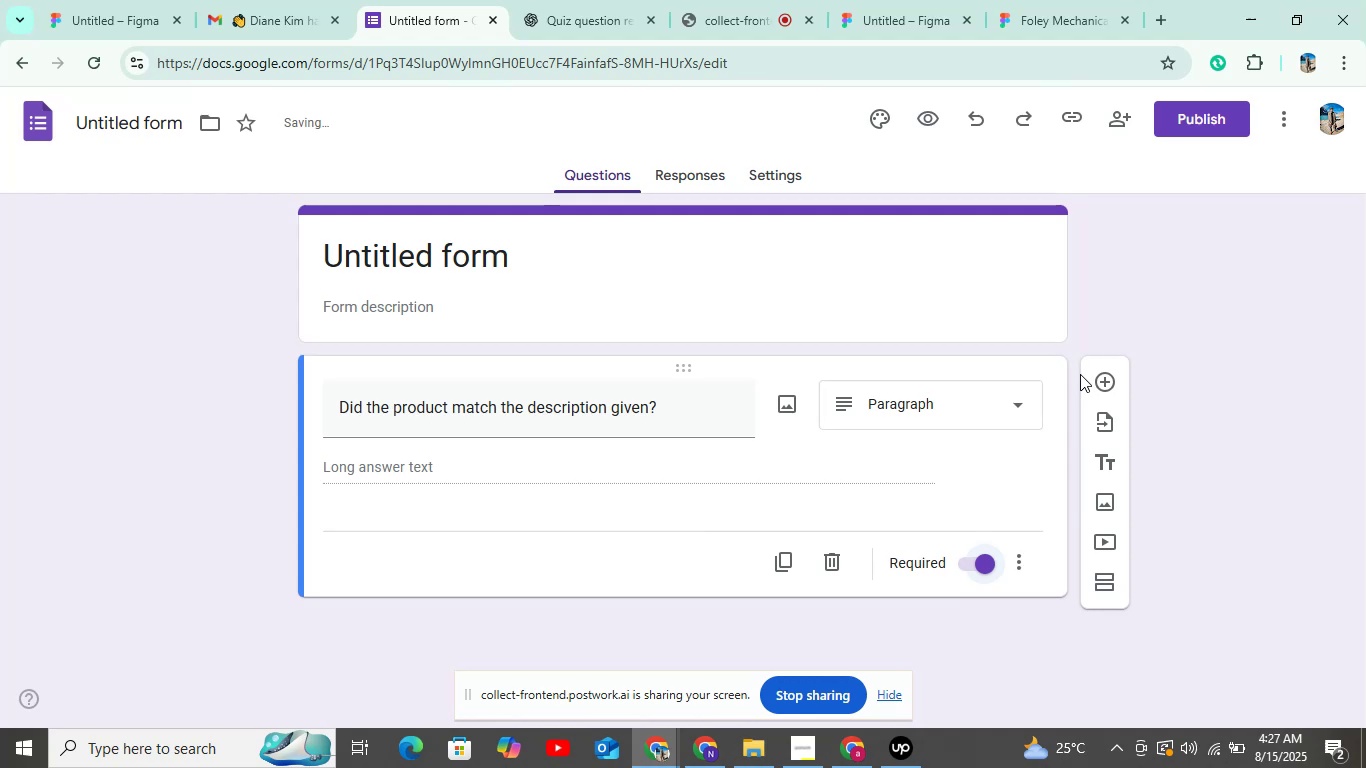 
left_click([1117, 369])
 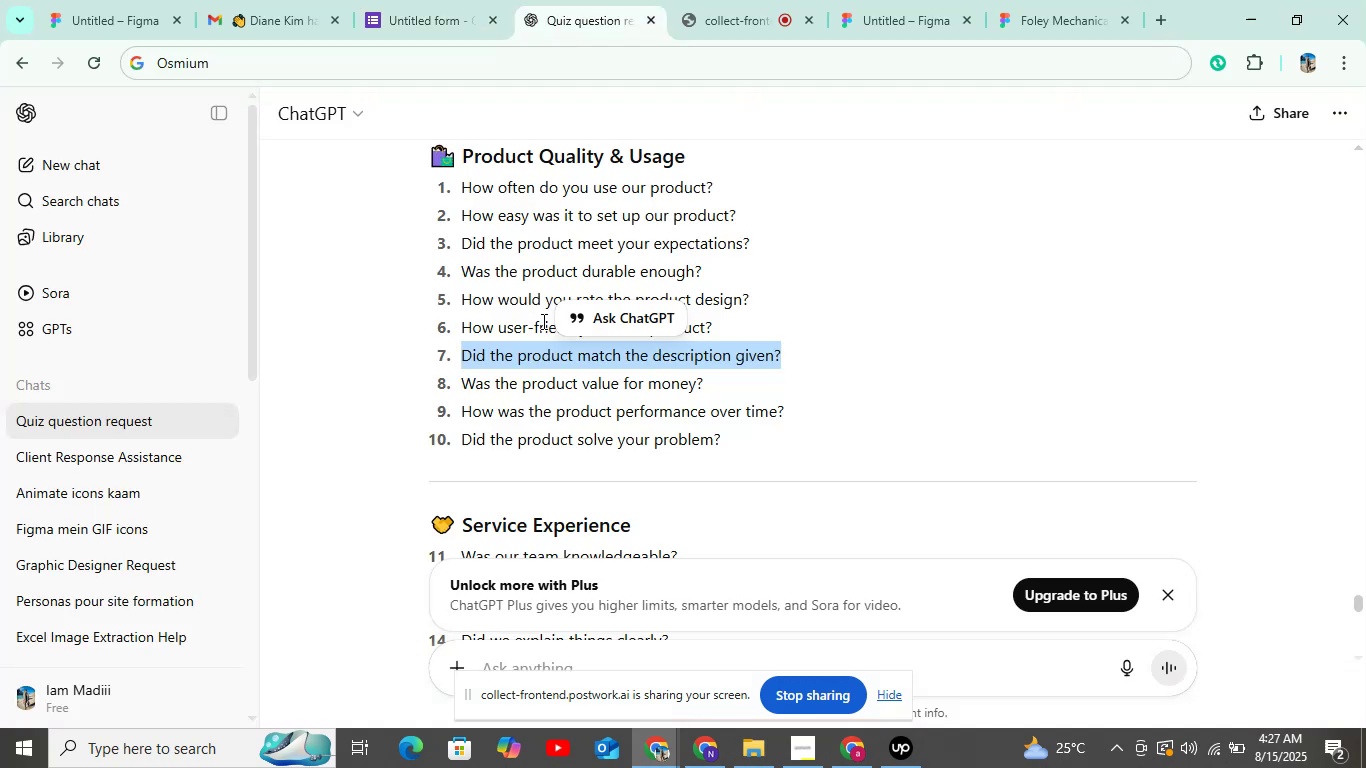 
left_click_drag(start_coordinate=[474, 381], to_coordinate=[609, 381])
 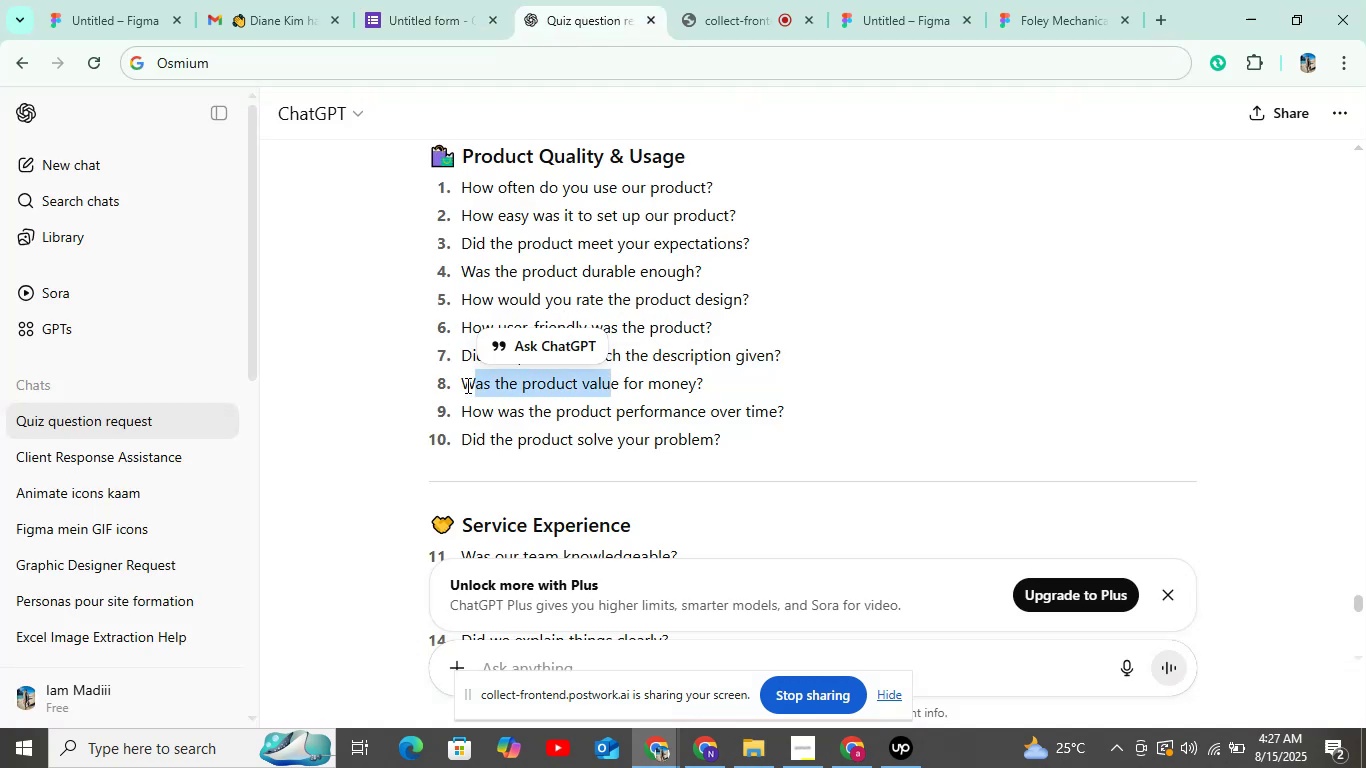 
left_click_drag(start_coordinate=[464, 385], to_coordinate=[698, 384])
 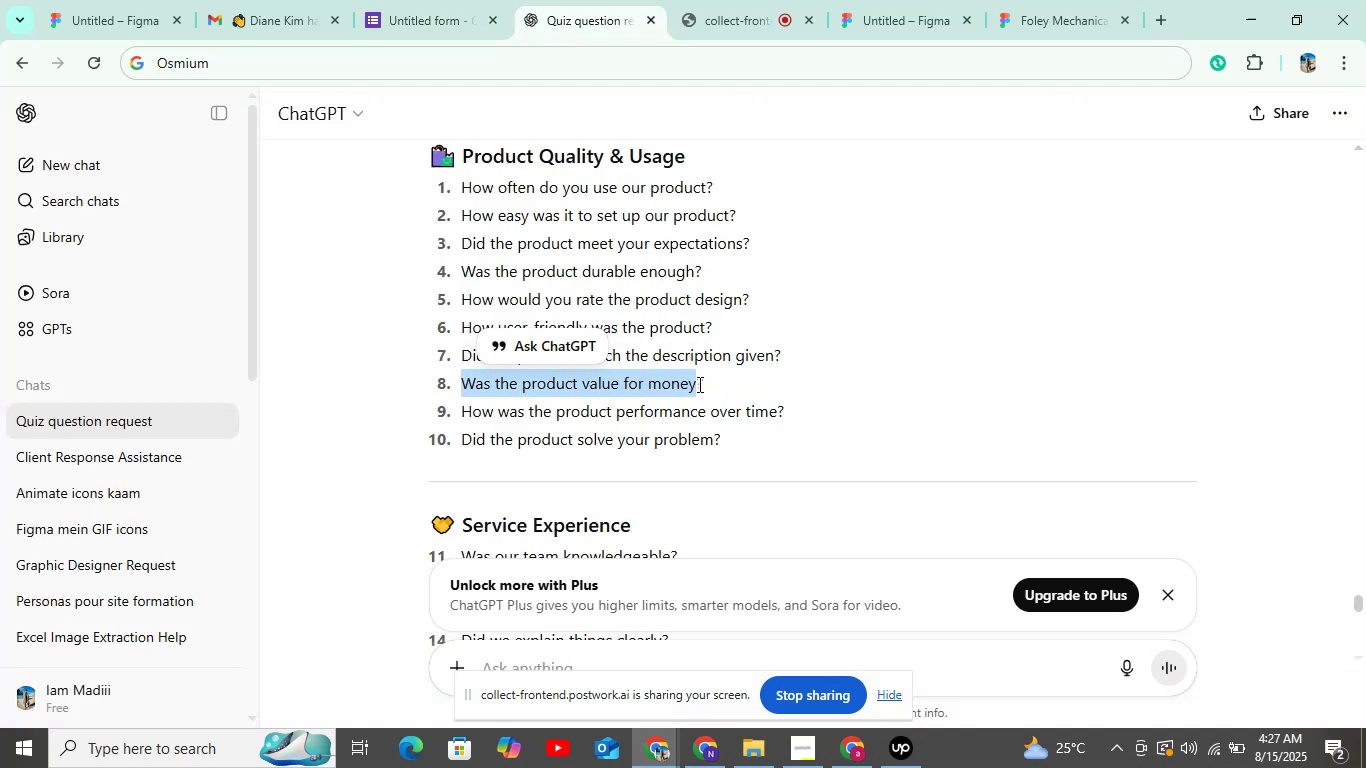 
key(Control+C)
 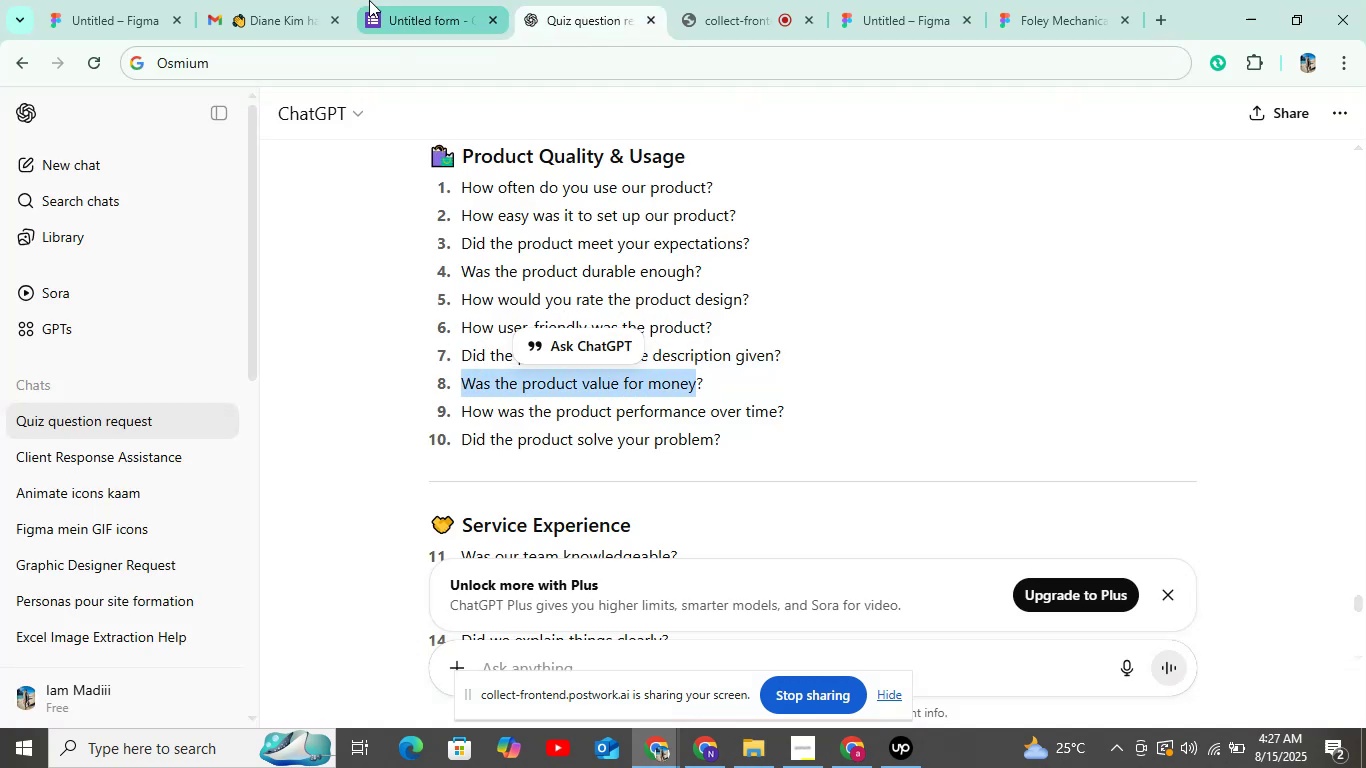 
left_click([369, 0])
 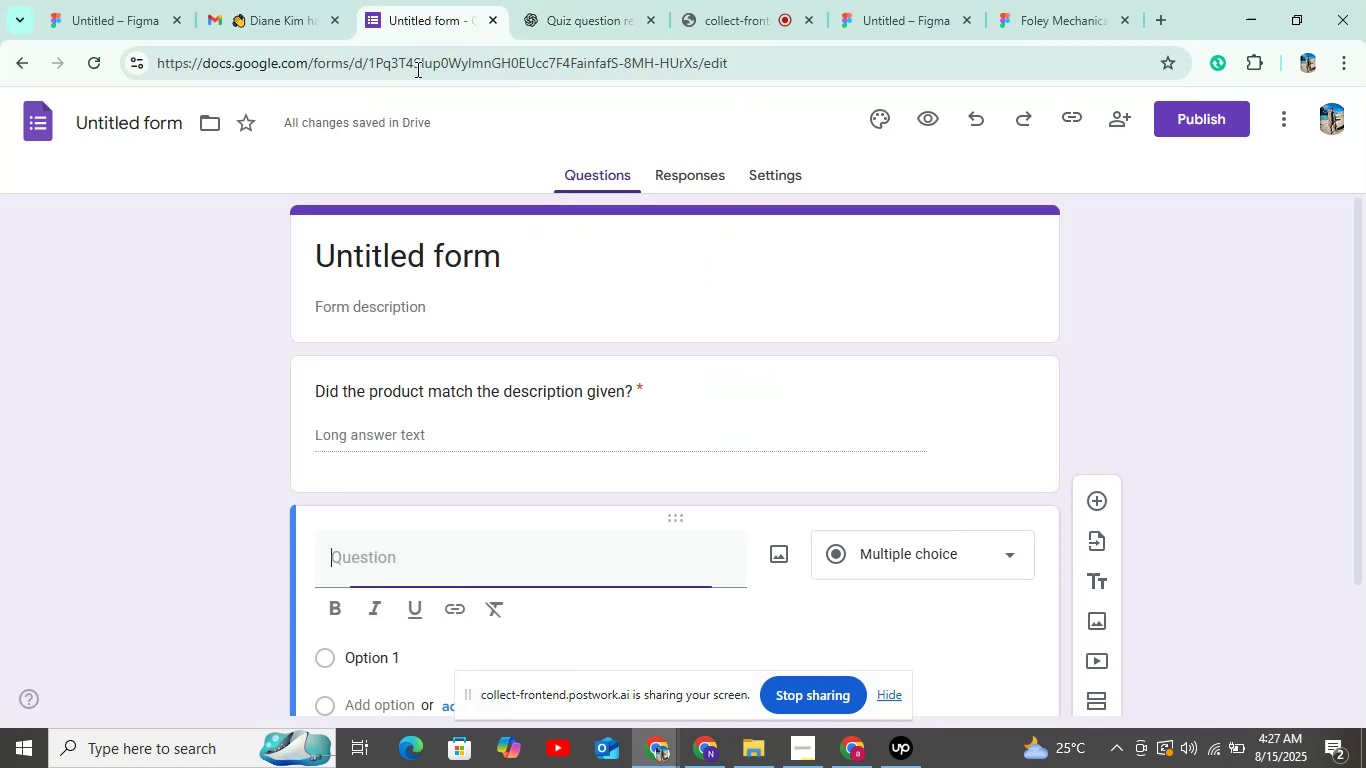 
key(Control+V)
 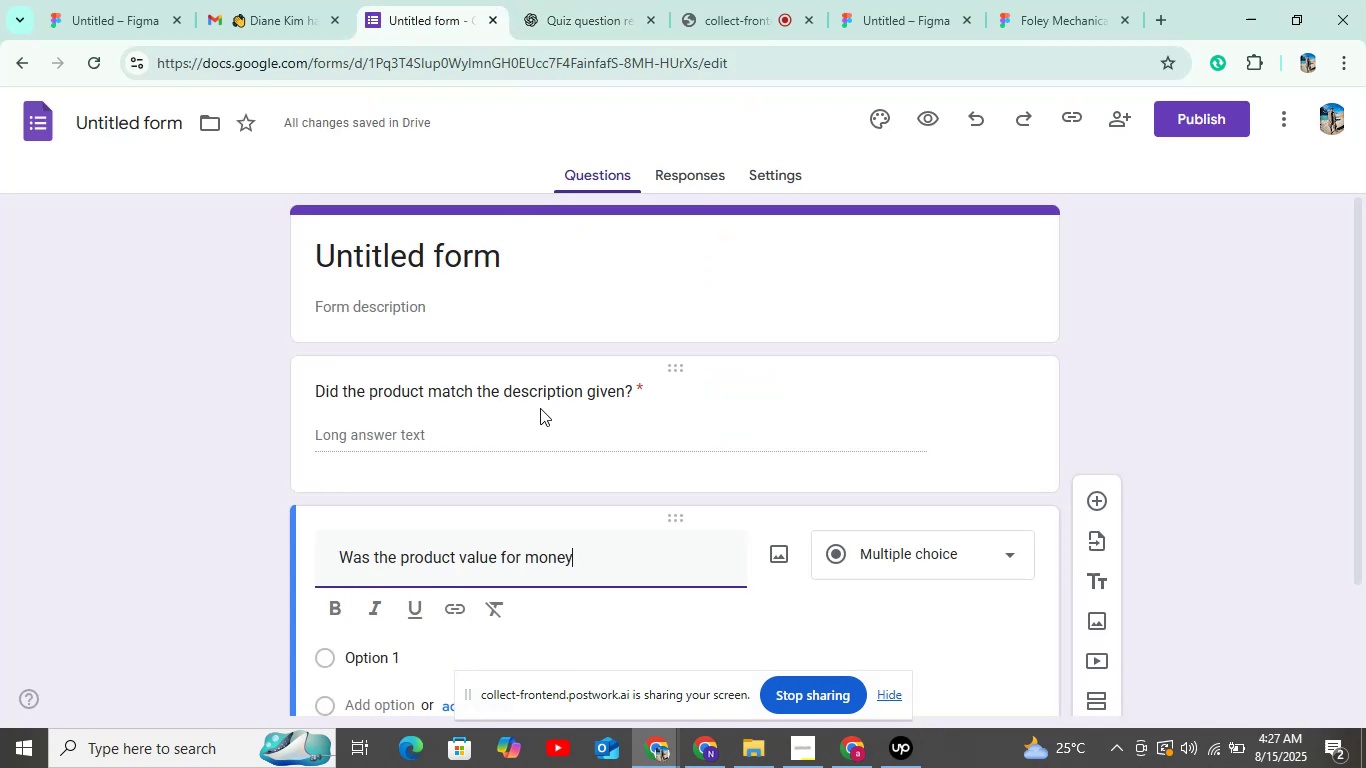 
scroll: coordinate [540, 408], scroll_direction: down, amount: 4.0
 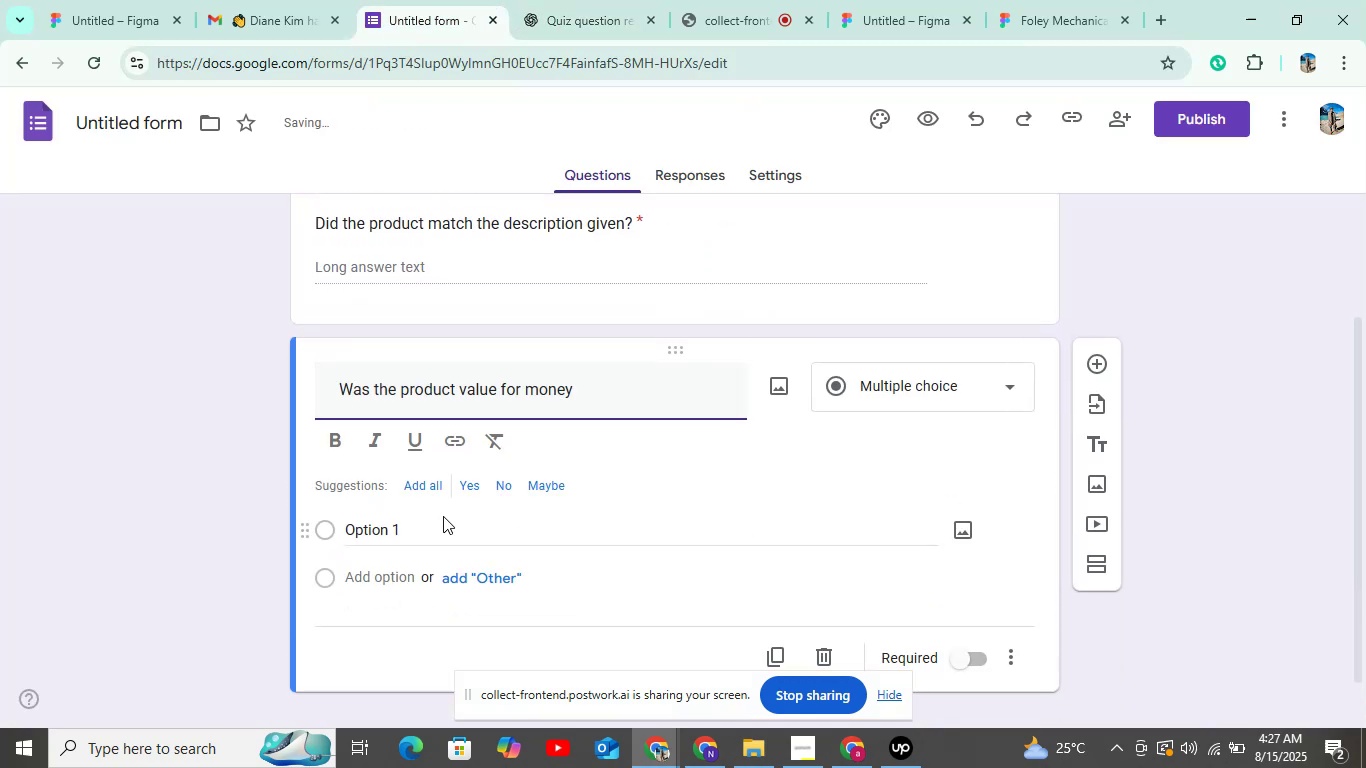 
left_click([428, 478])
 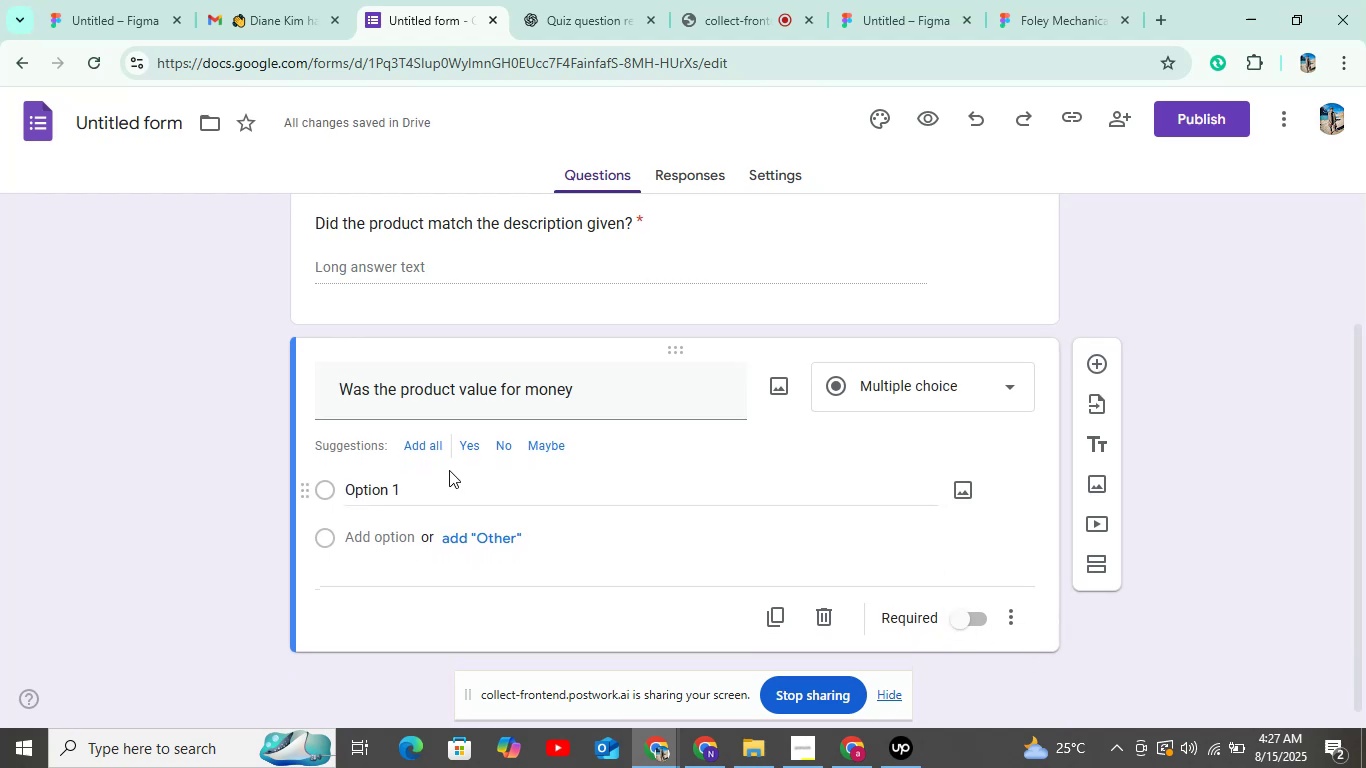 
left_click([429, 444])
 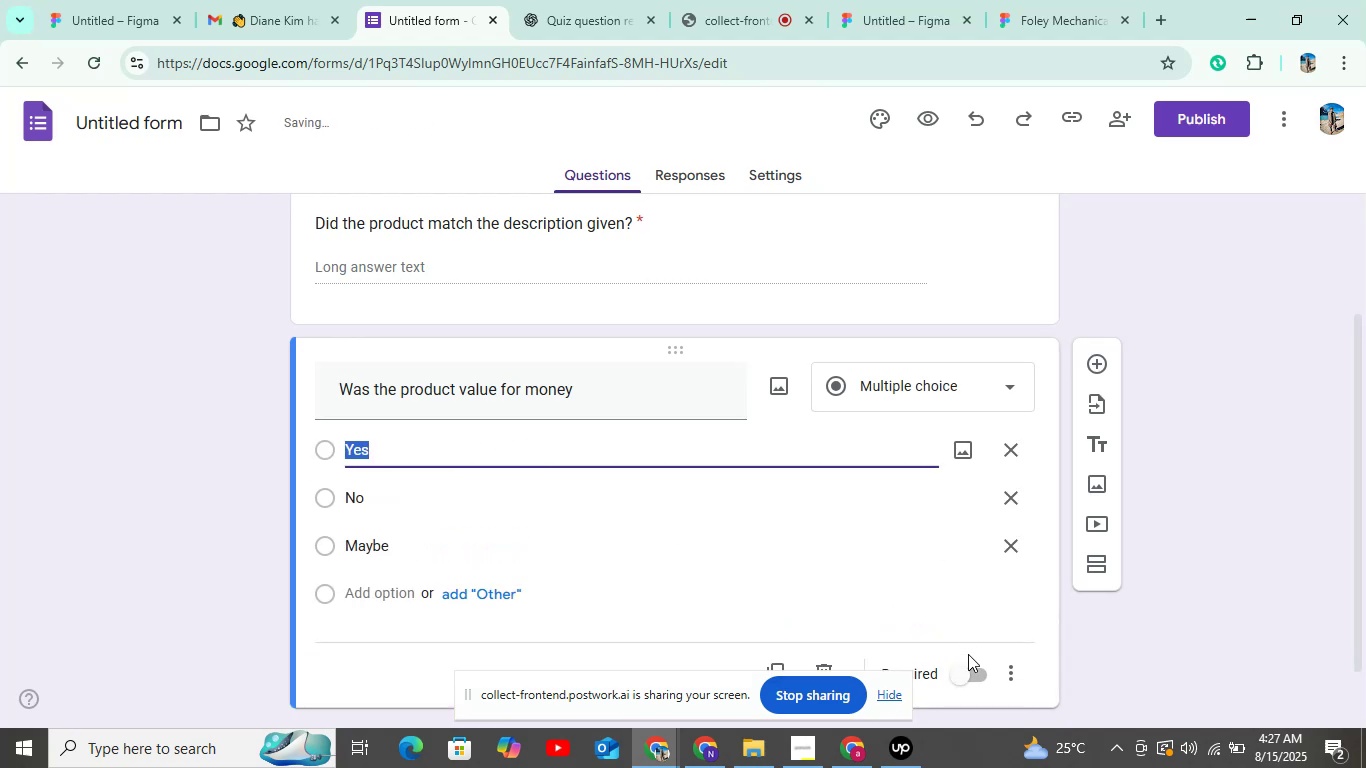 
left_click([968, 673])
 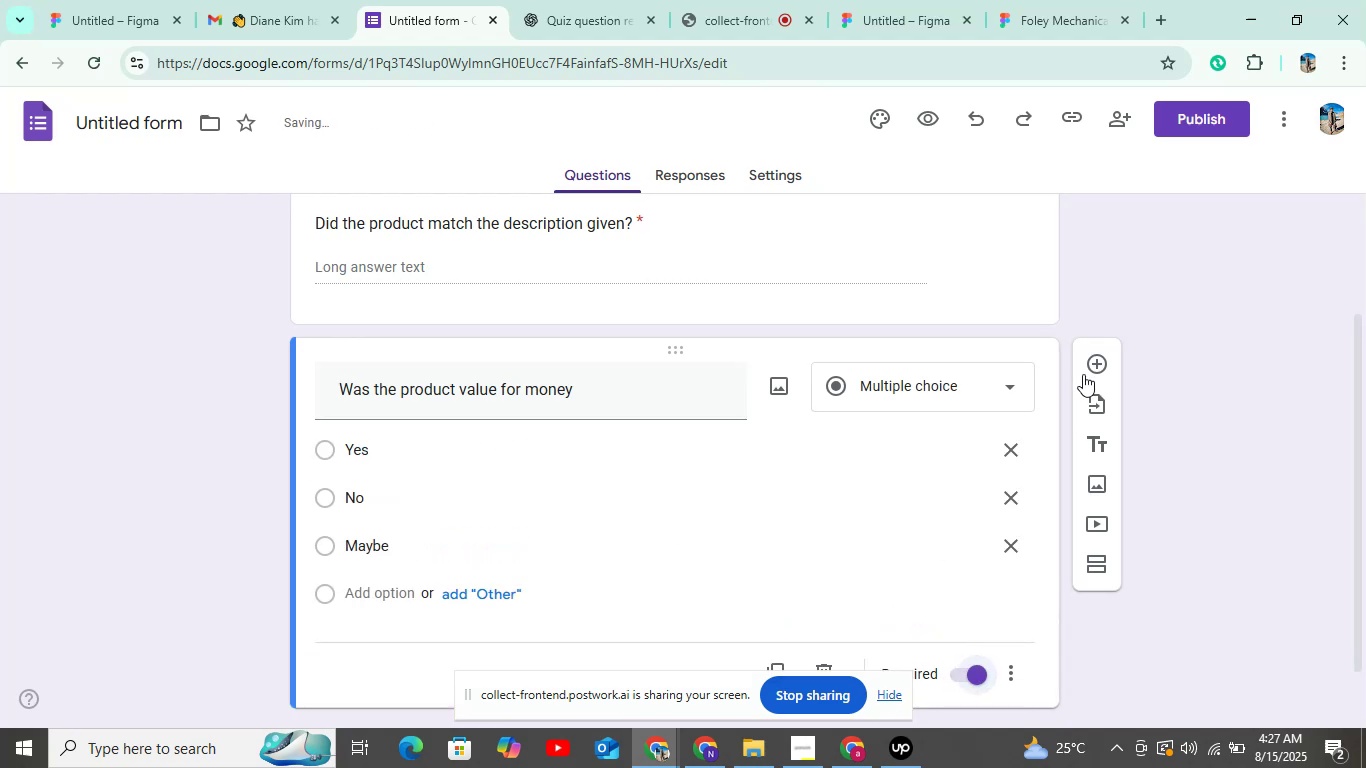 
left_click([1091, 364])
 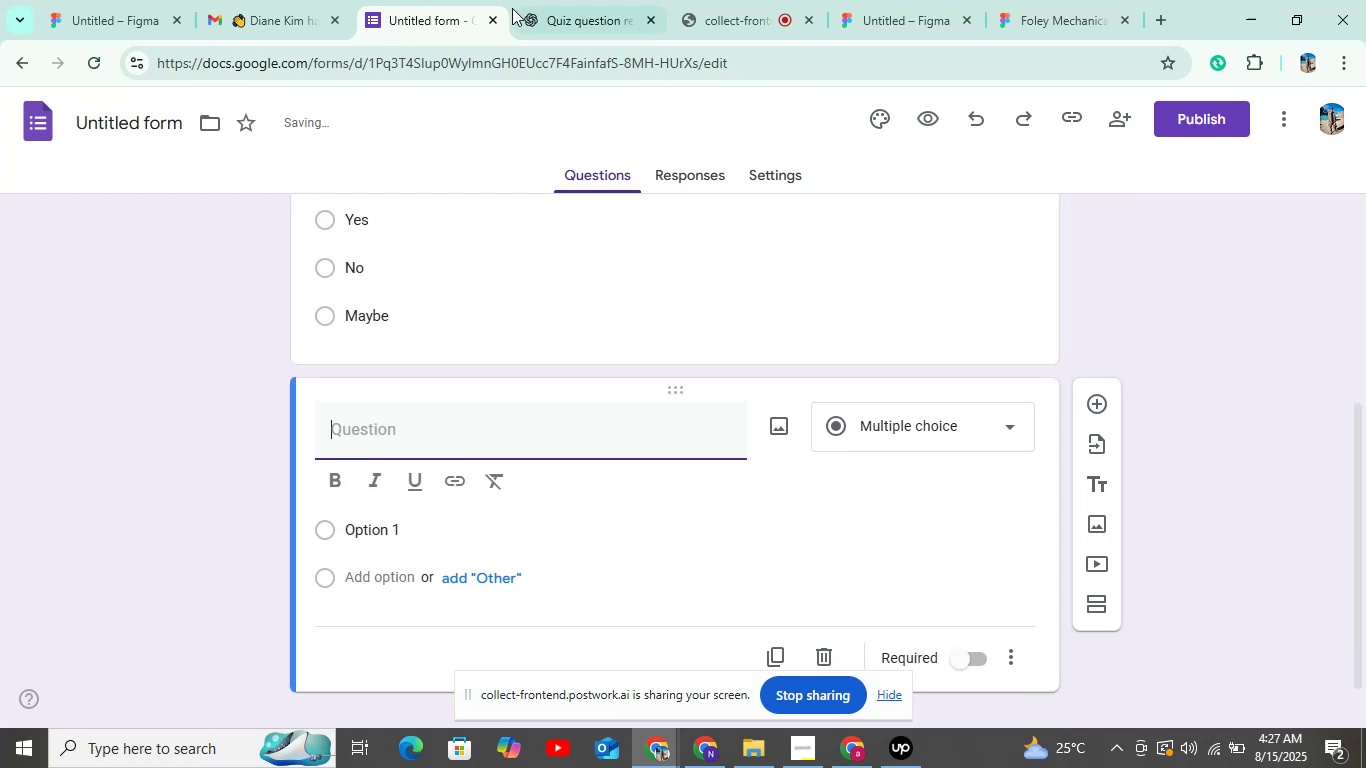 
left_click([556, 21])
 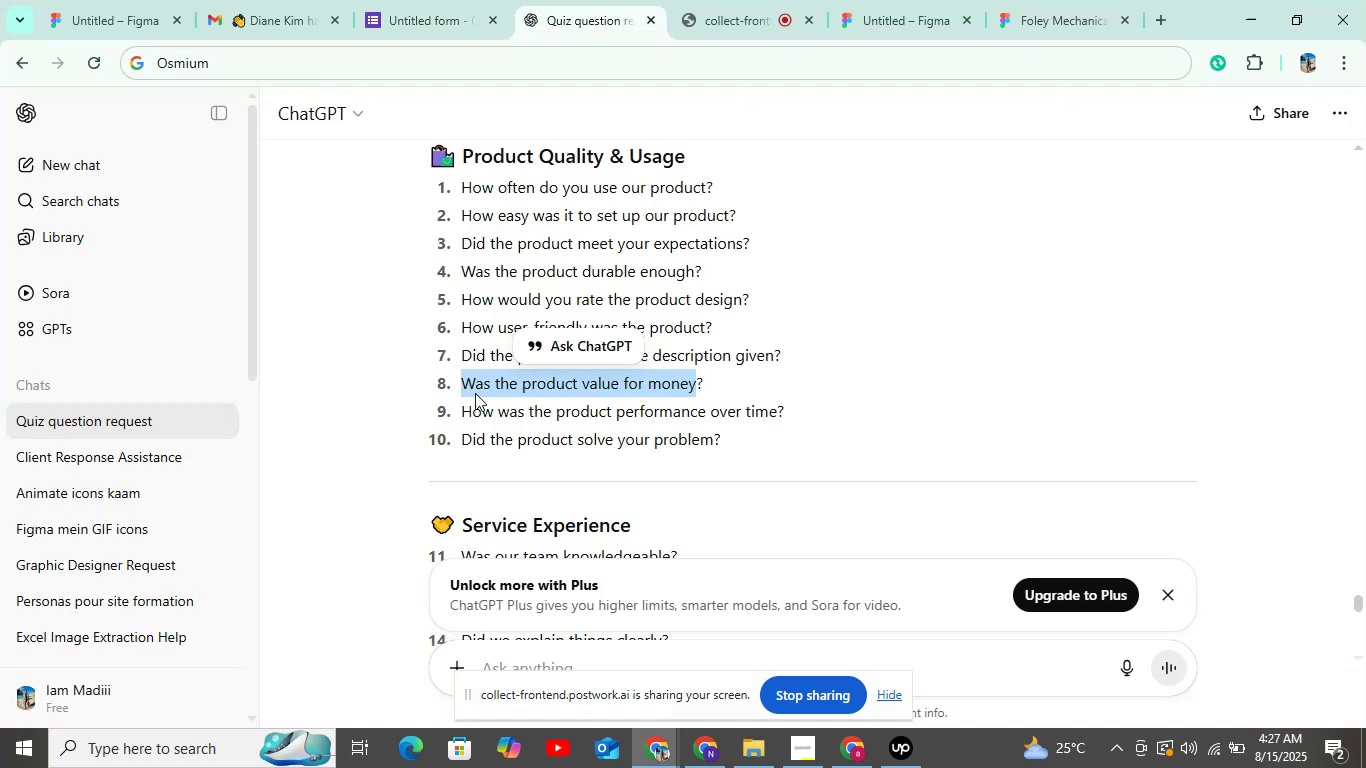 
left_click_drag(start_coordinate=[465, 406], to_coordinate=[849, 412])
 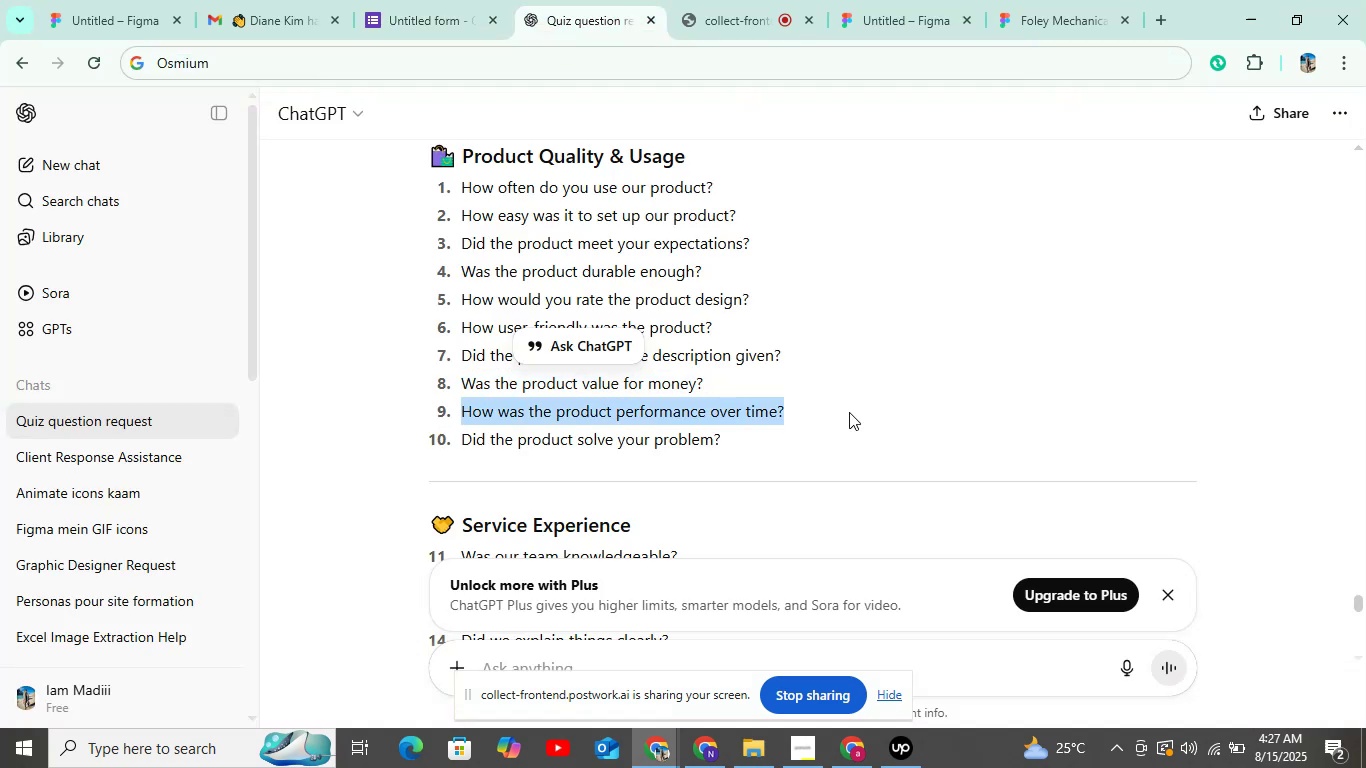 
key(Control+C)
 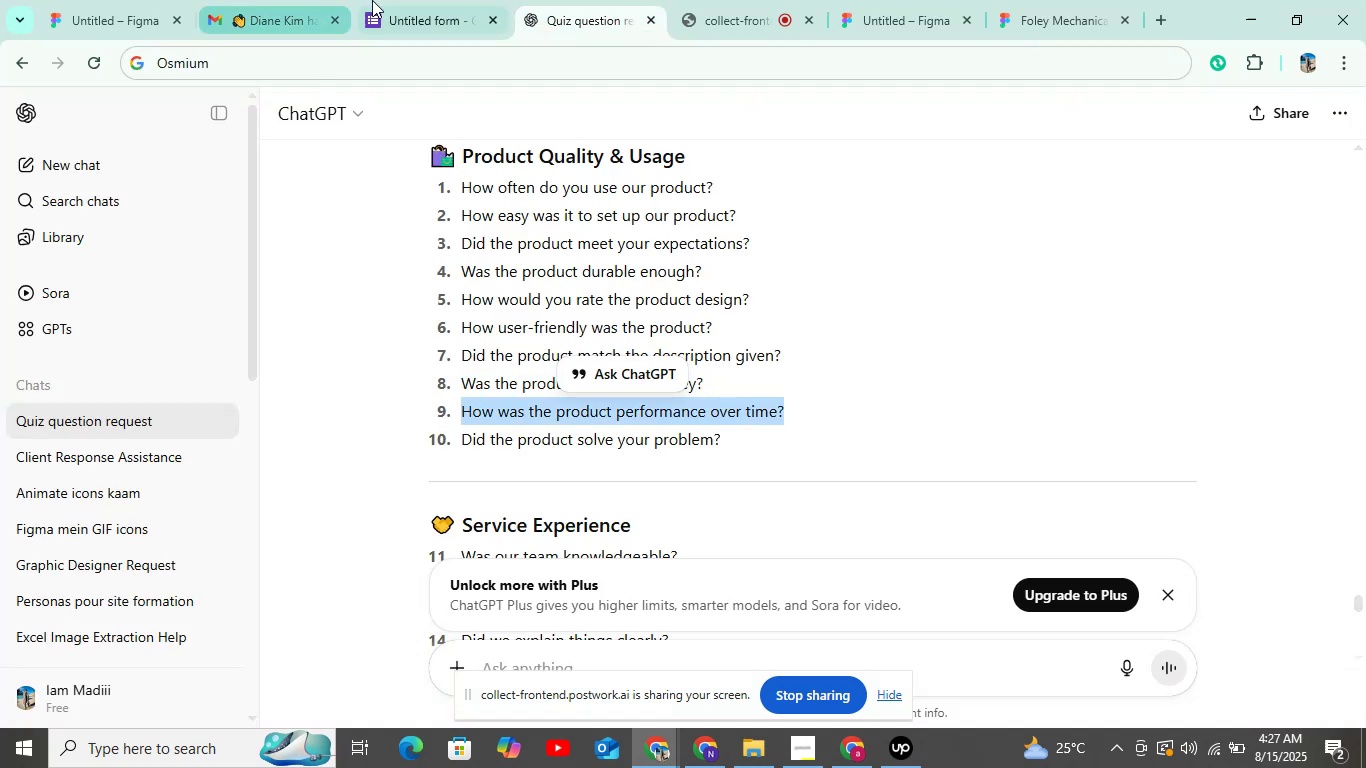 
left_click([375, 0])
 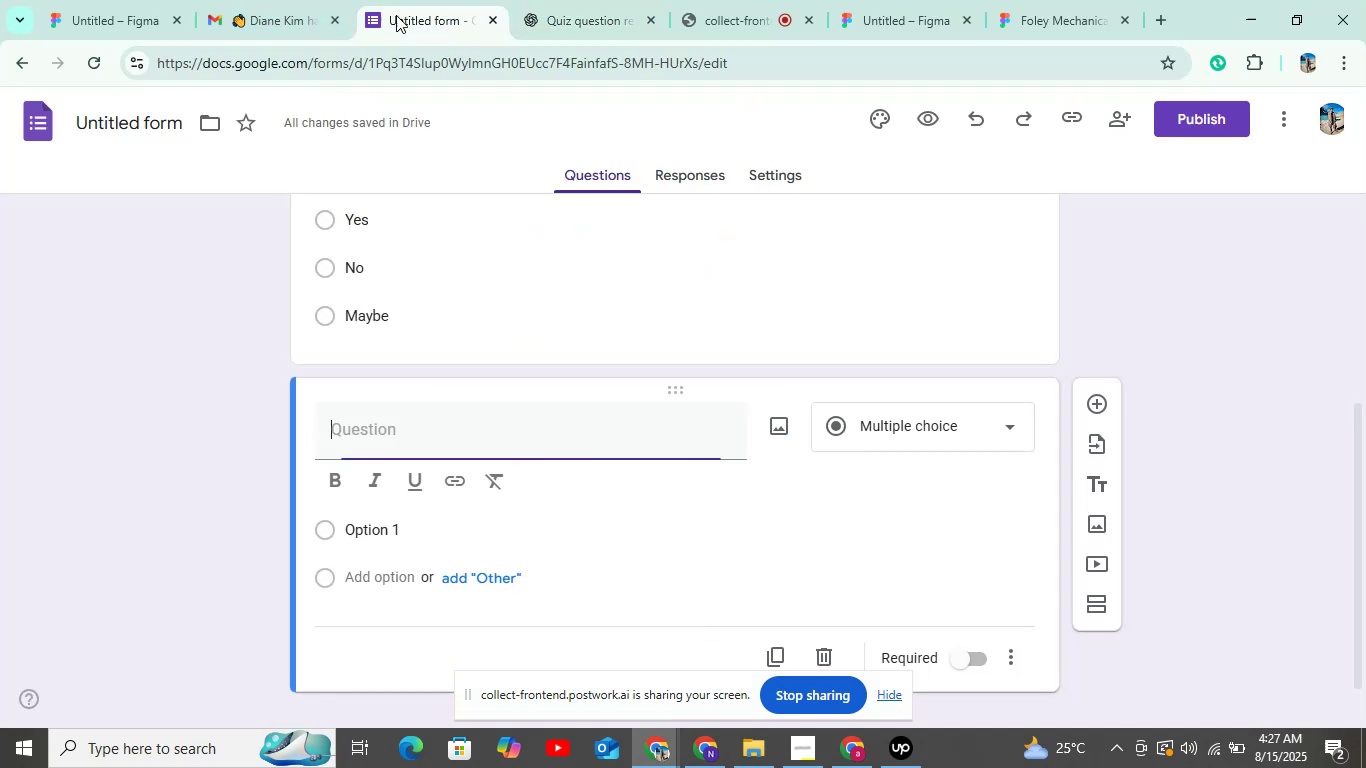 
key(Control+V)
 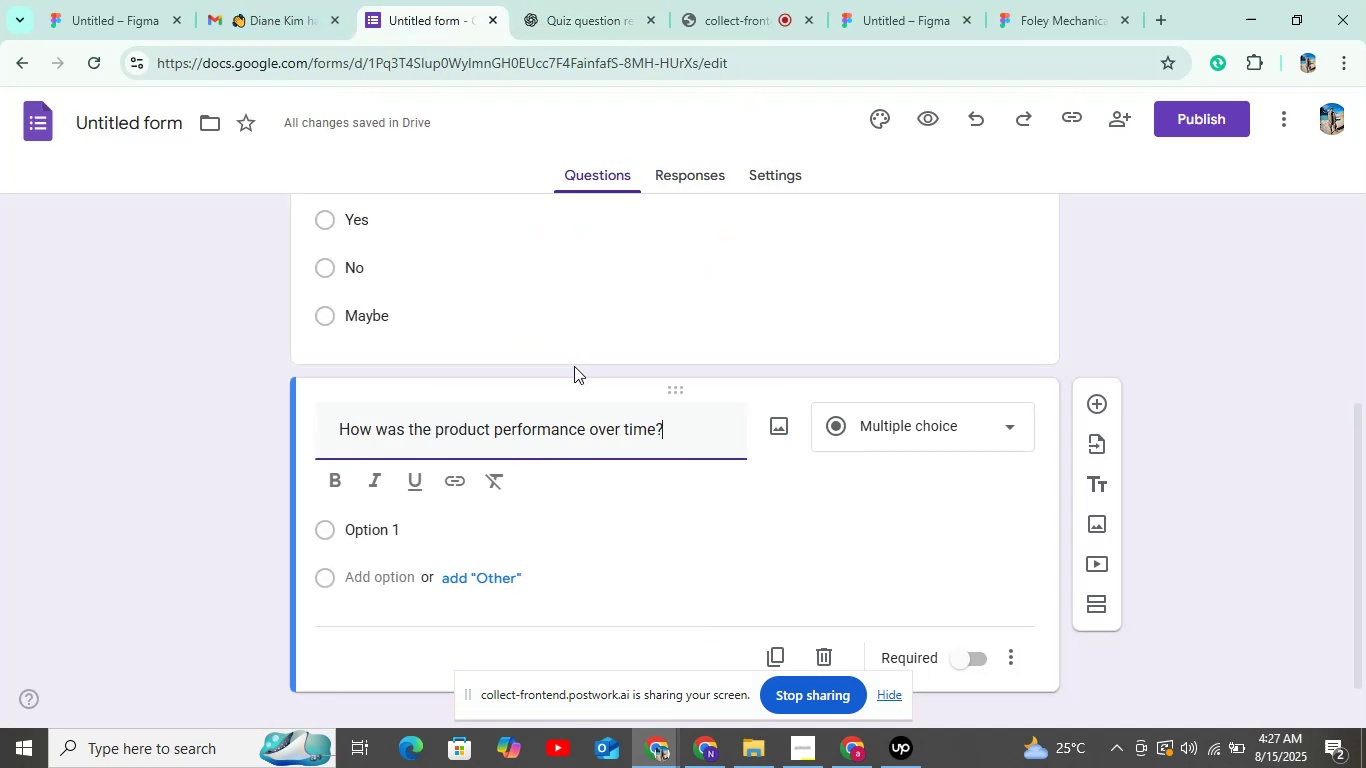 
scroll: coordinate [574, 366], scroll_direction: down, amount: 6.0
 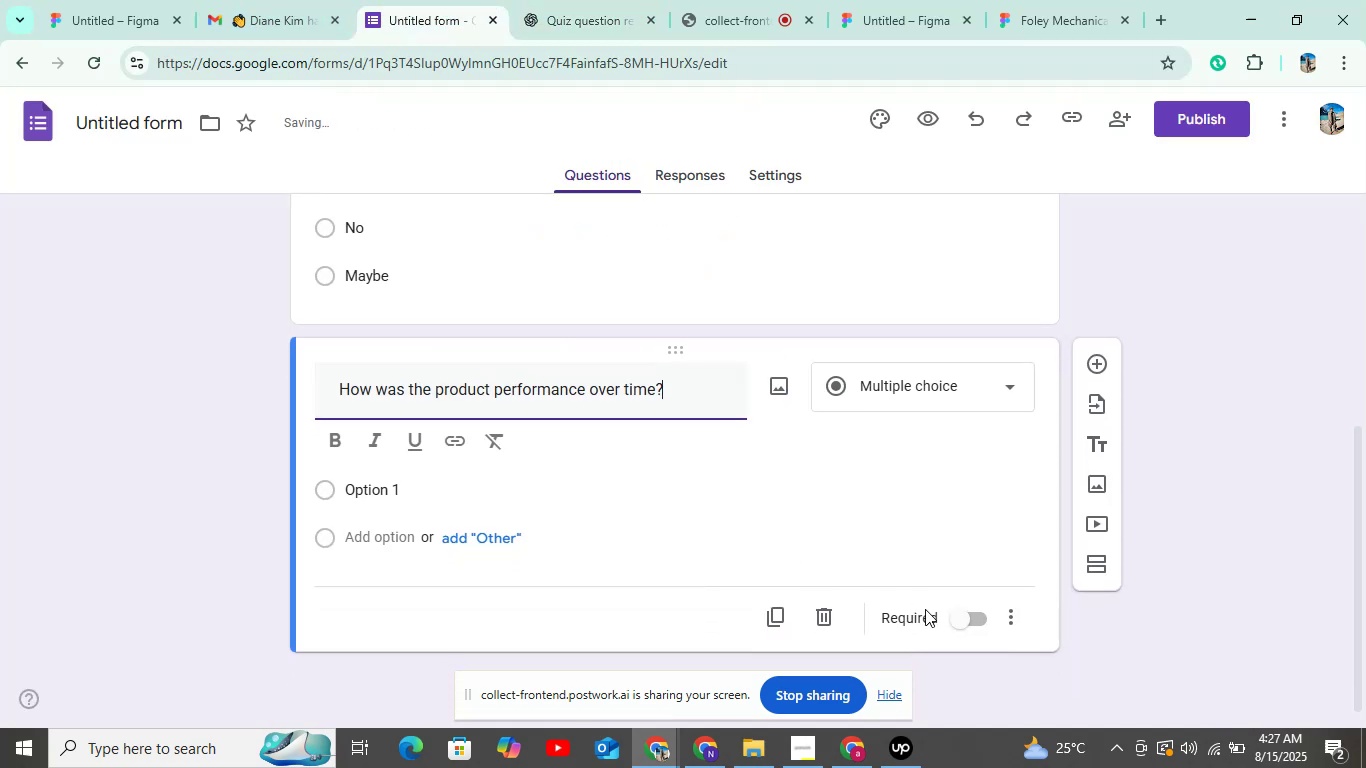 
left_click([945, 613])
 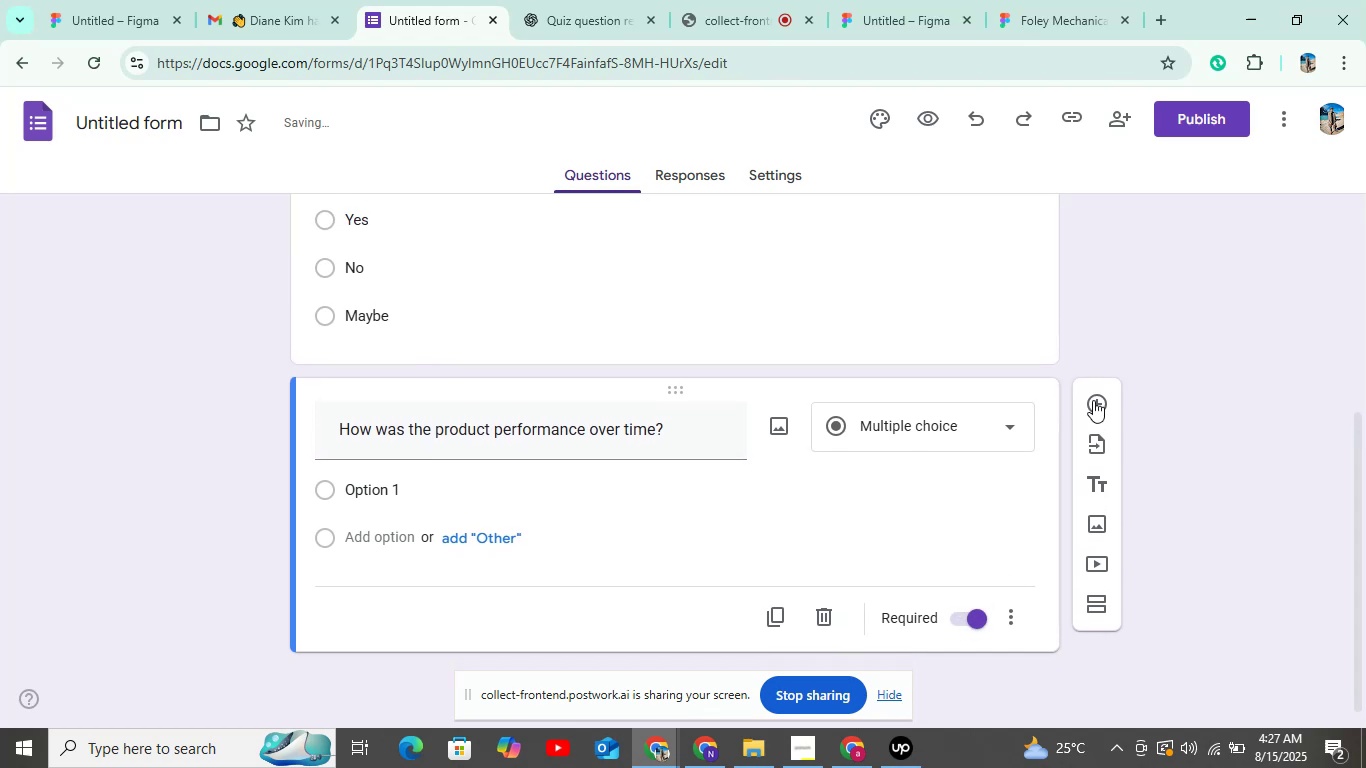 
left_click([1101, 390])
 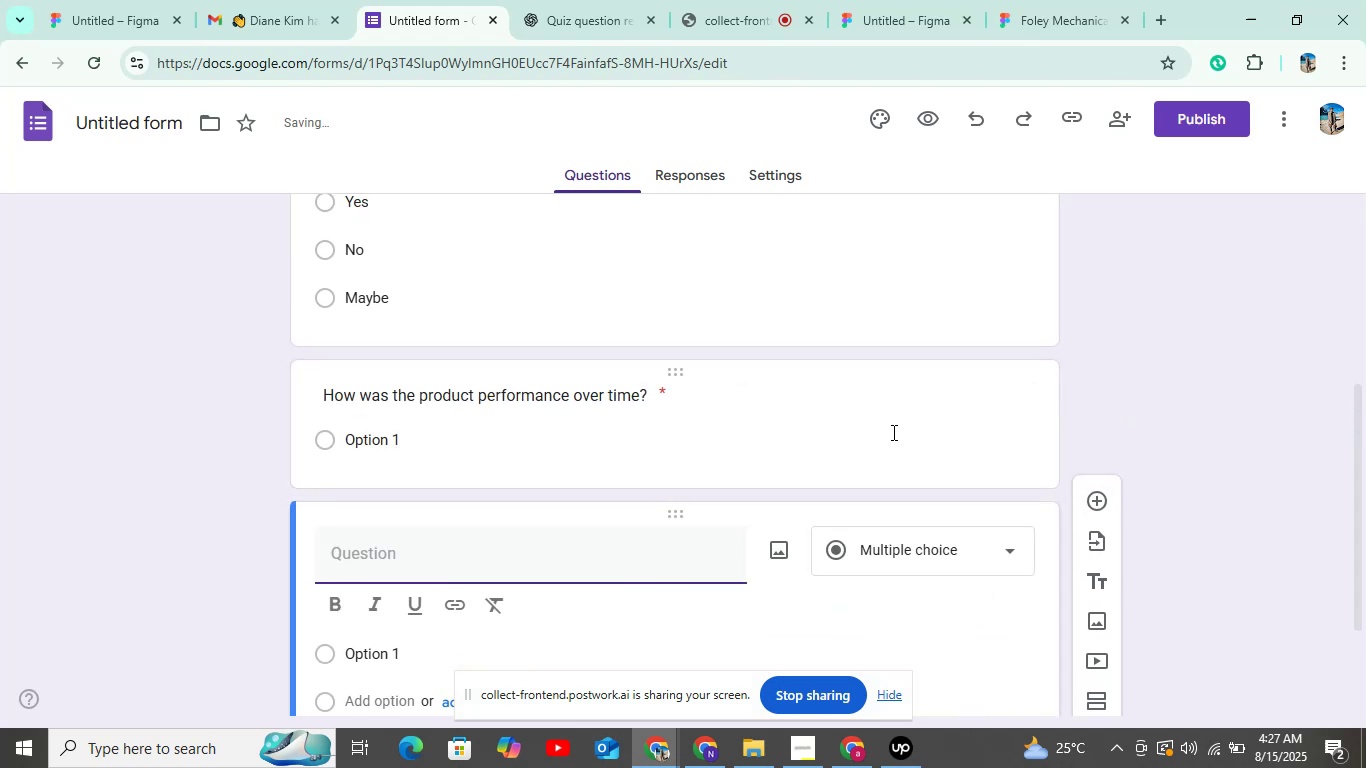 
scroll: coordinate [722, 412], scroll_direction: down, amount: 5.0
 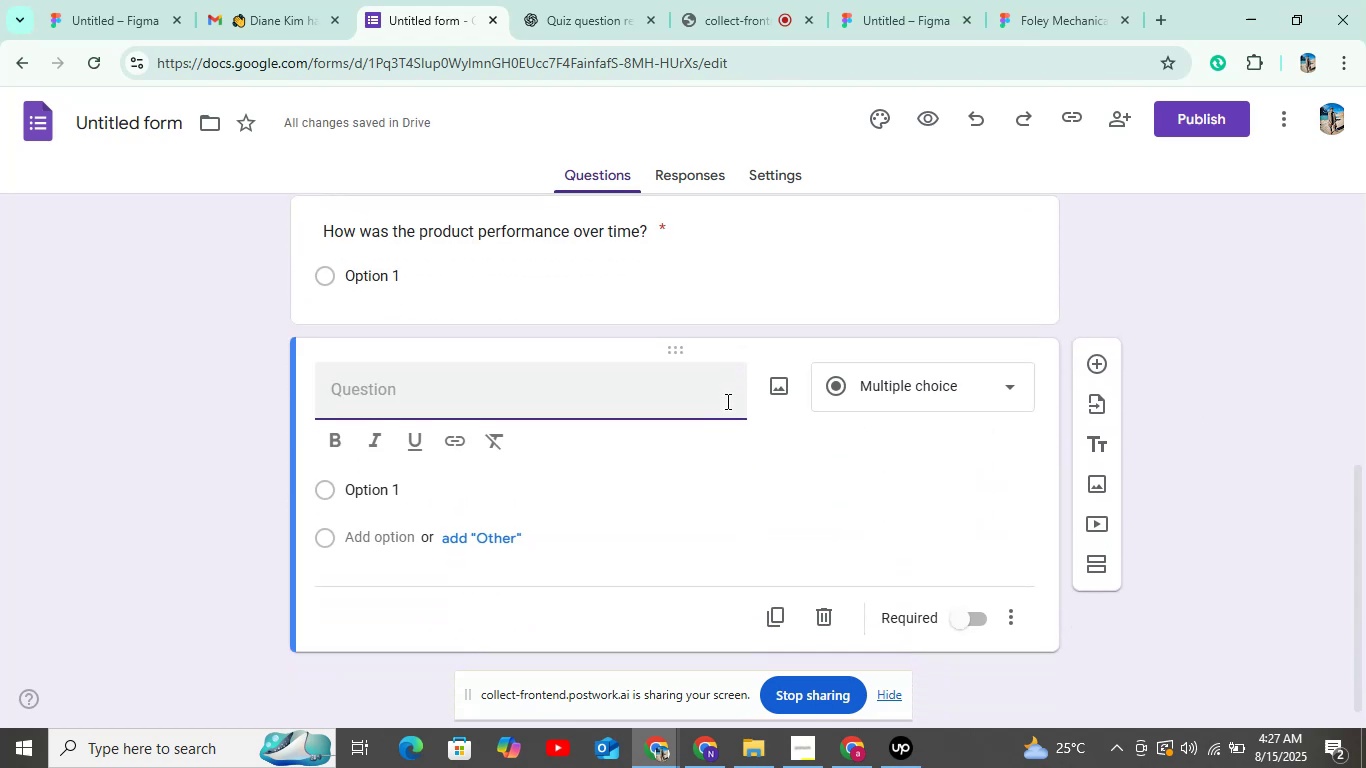 
wait(5.21)
 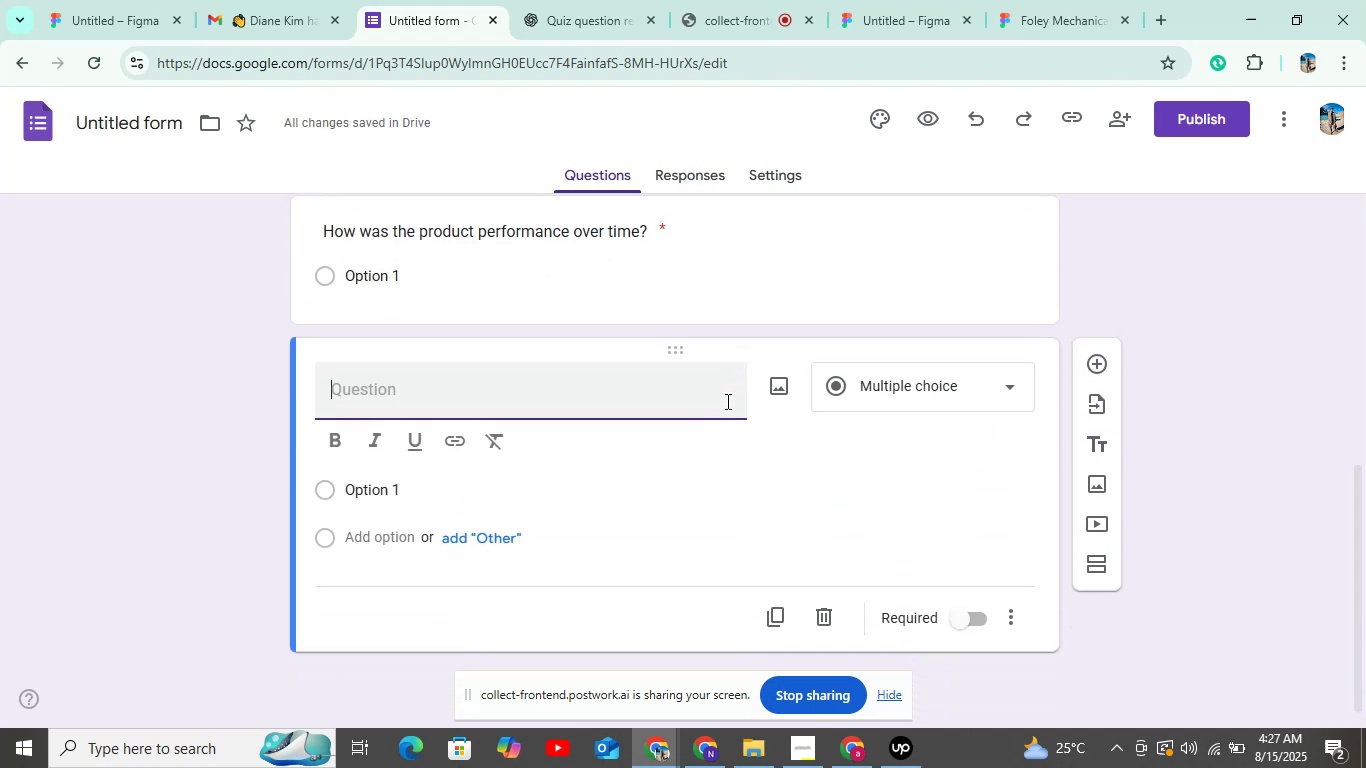 
key(Control+V)
 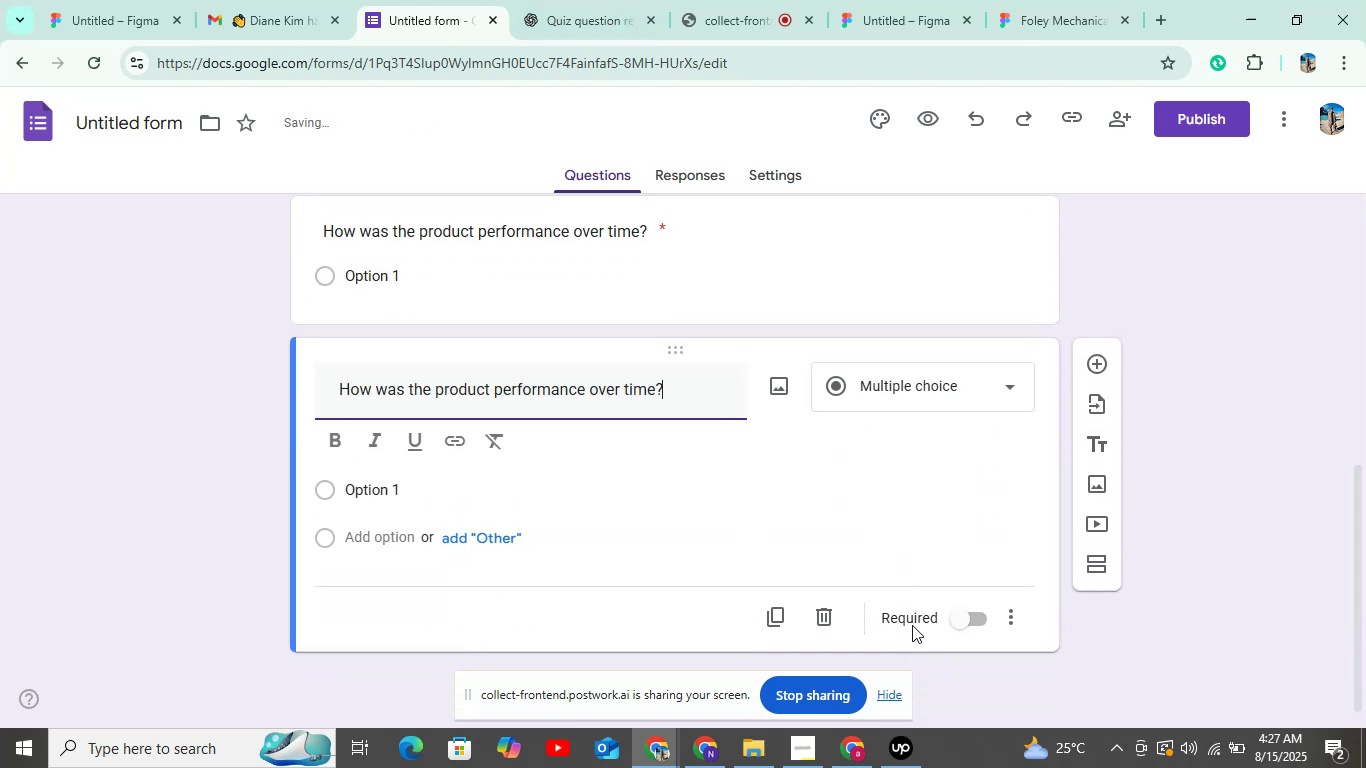 
left_click([961, 621])
 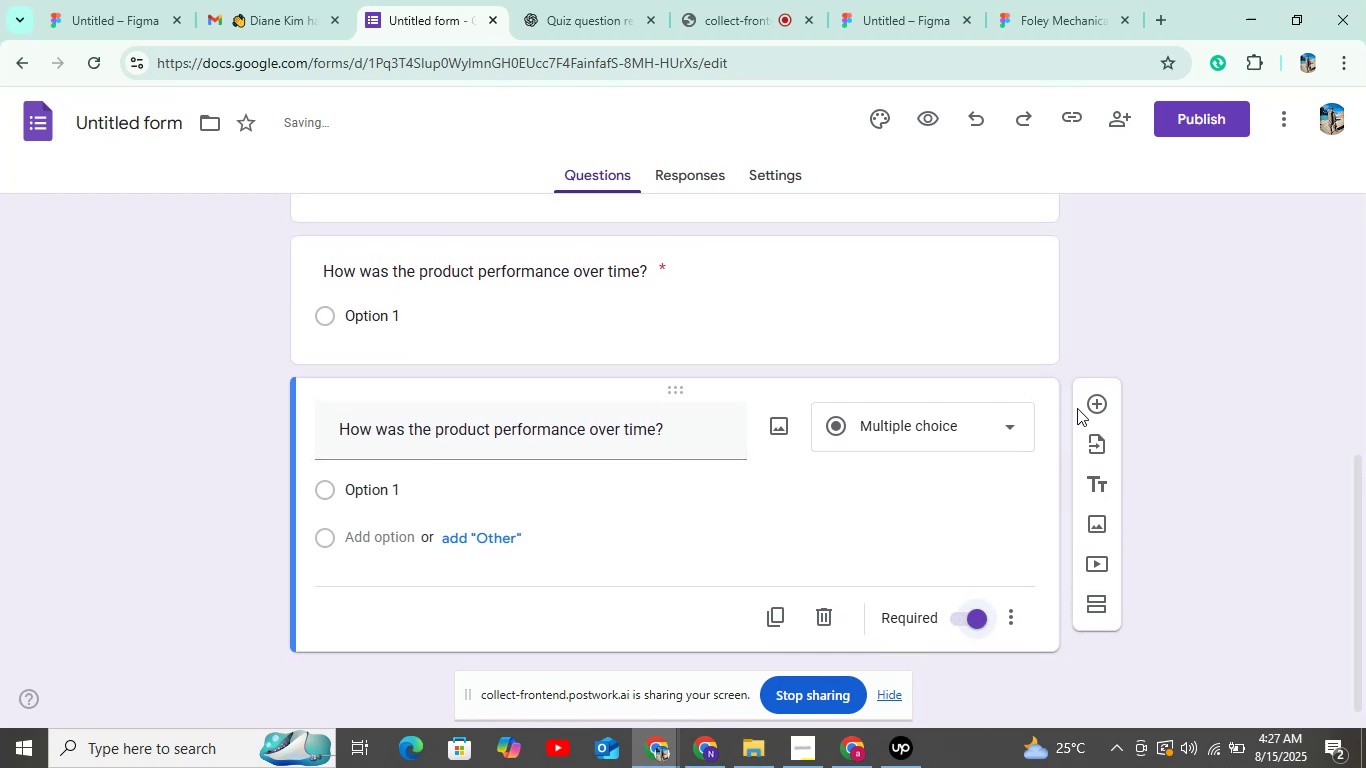 
scroll: coordinate [1040, 463], scroll_direction: up, amount: 6.0
 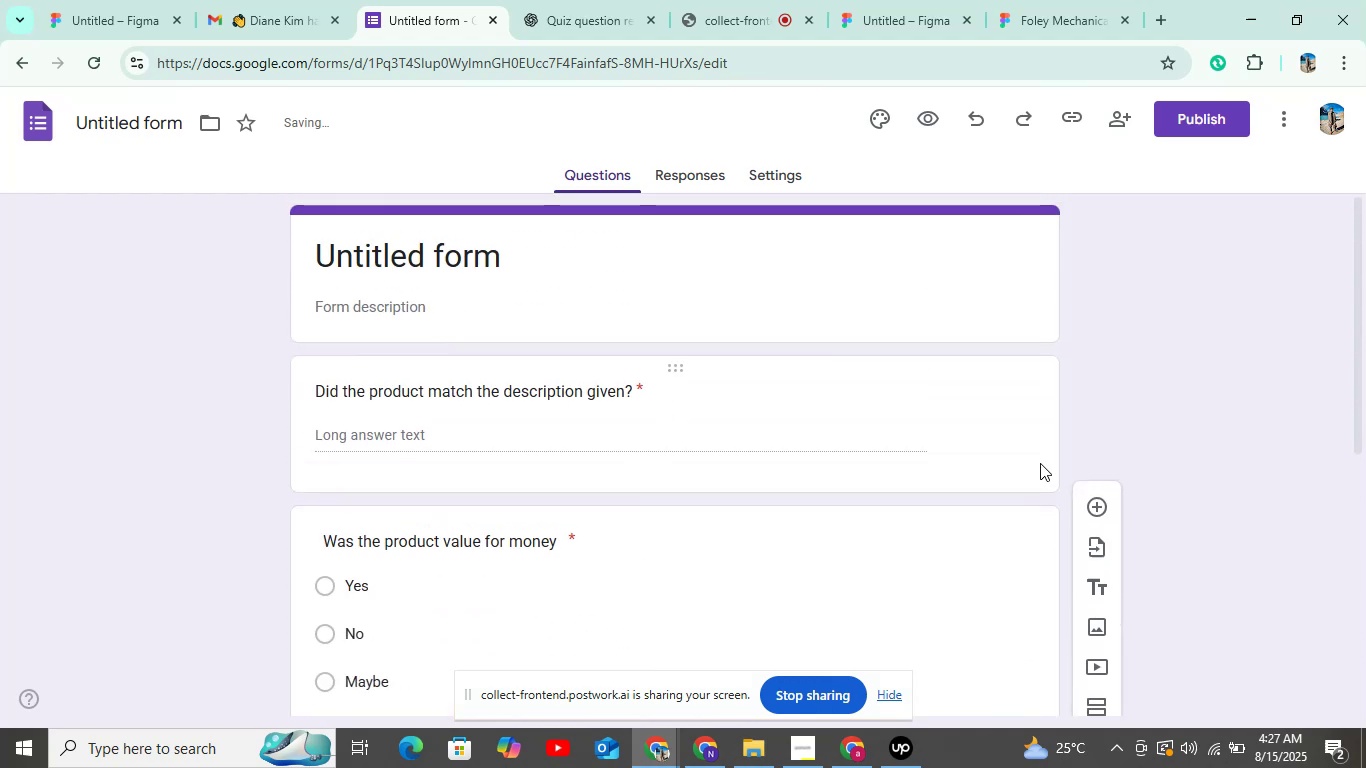 
scroll: coordinate [1040, 463], scroll_direction: down, amount: 7.0
 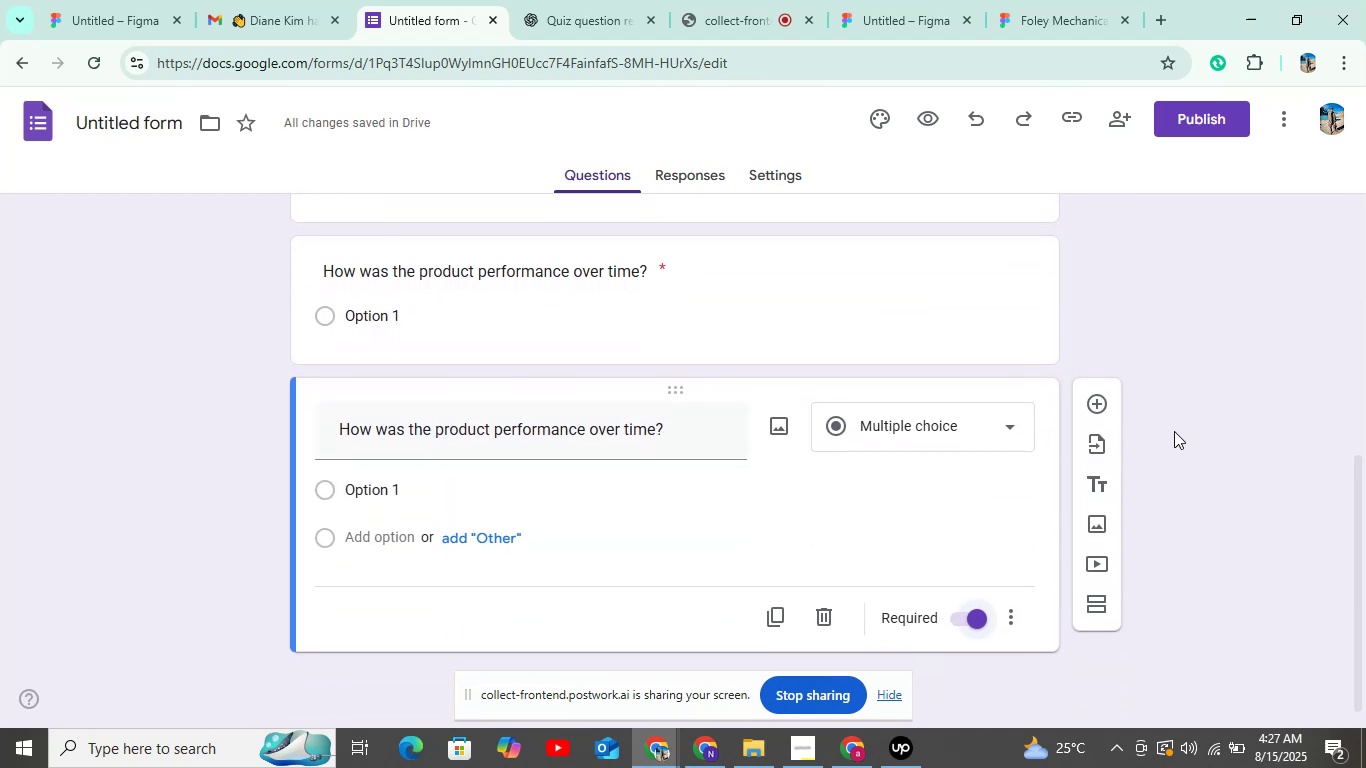 
left_click([1114, 395])
 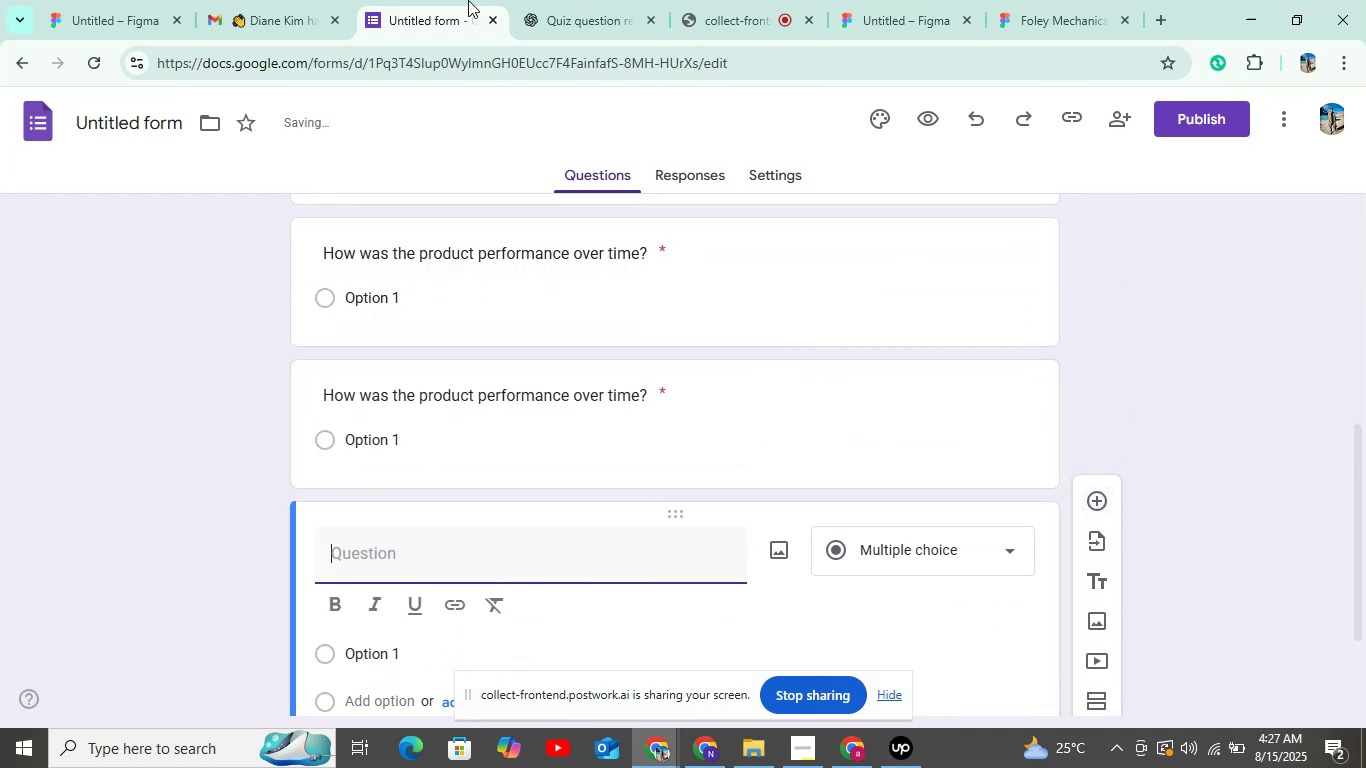 
left_click([544, 2])
 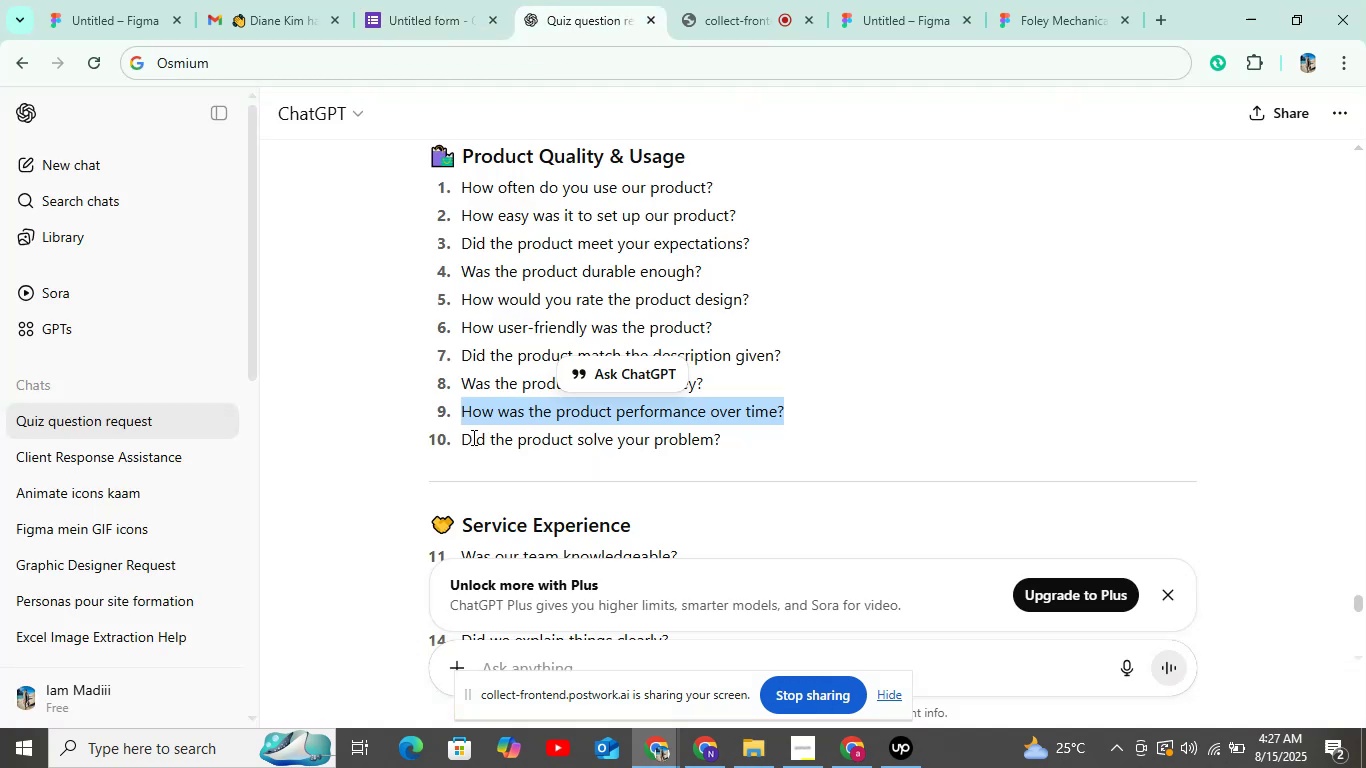 
left_click_drag(start_coordinate=[458, 442], to_coordinate=[738, 442])
 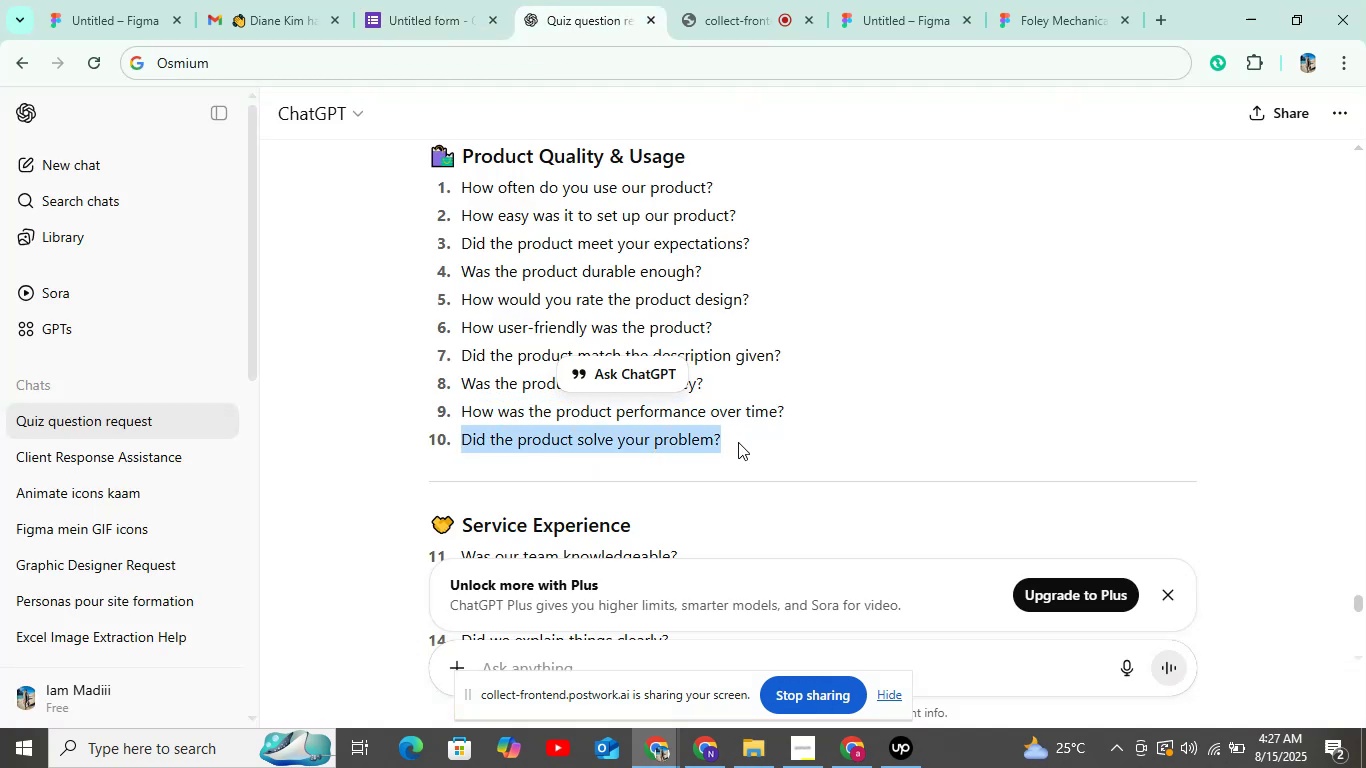 
key(Control+C)
 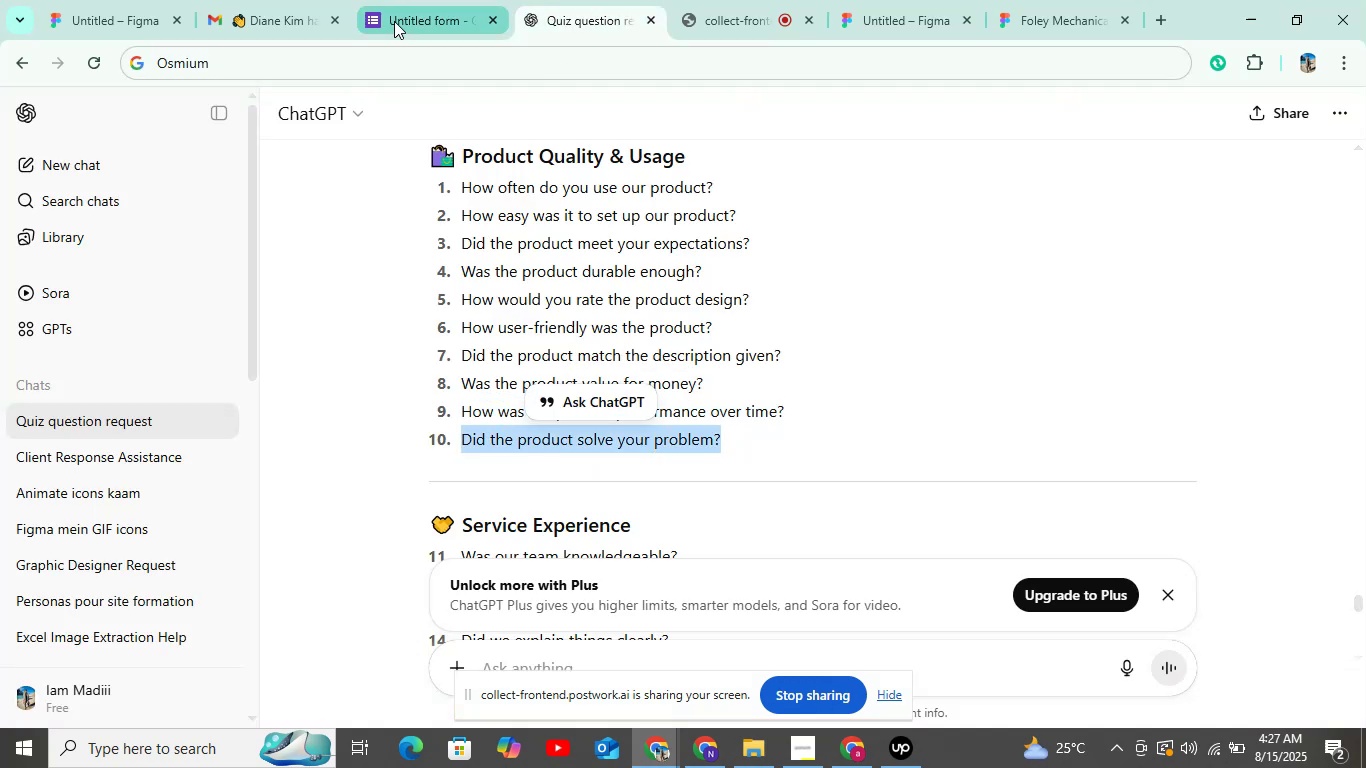 
left_click([394, 21])
 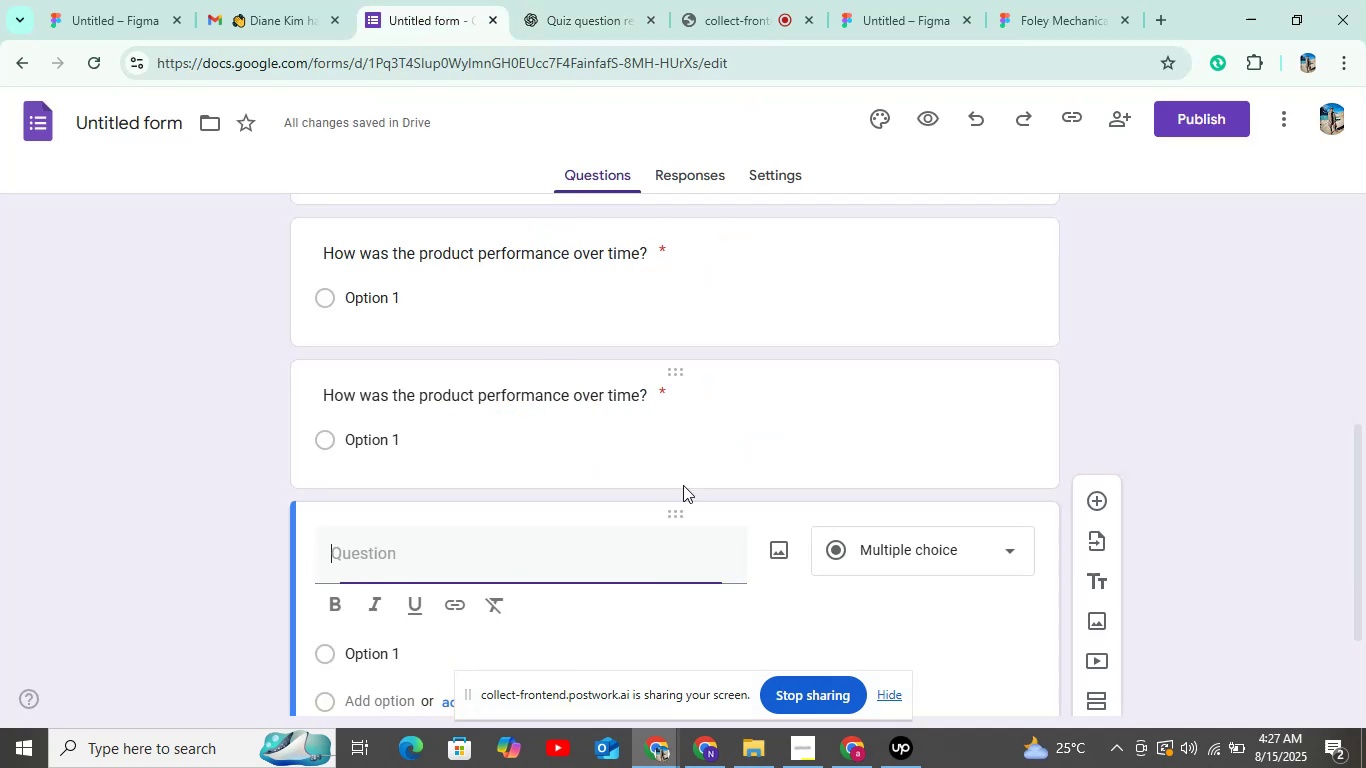 
key(Control+V)
 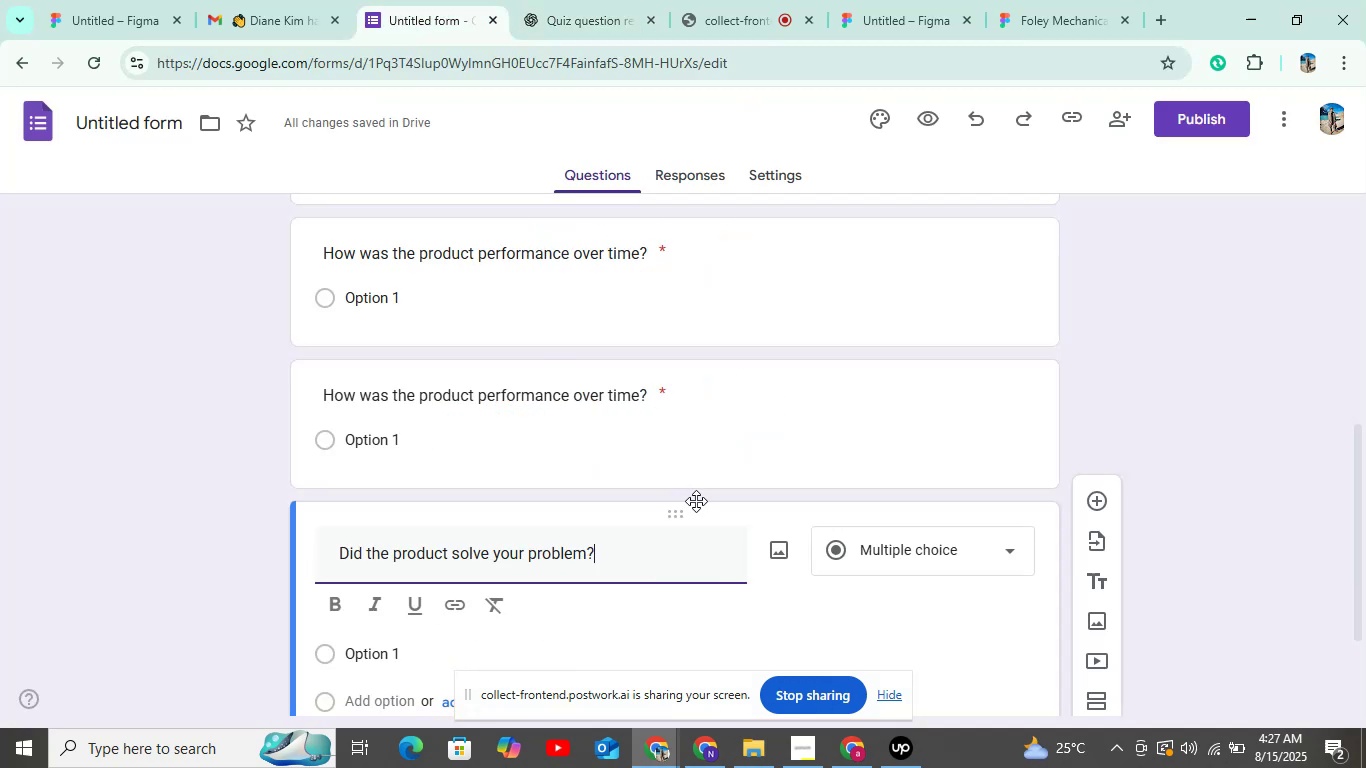 
scroll: coordinate [696, 501], scroll_direction: down, amount: 6.0
 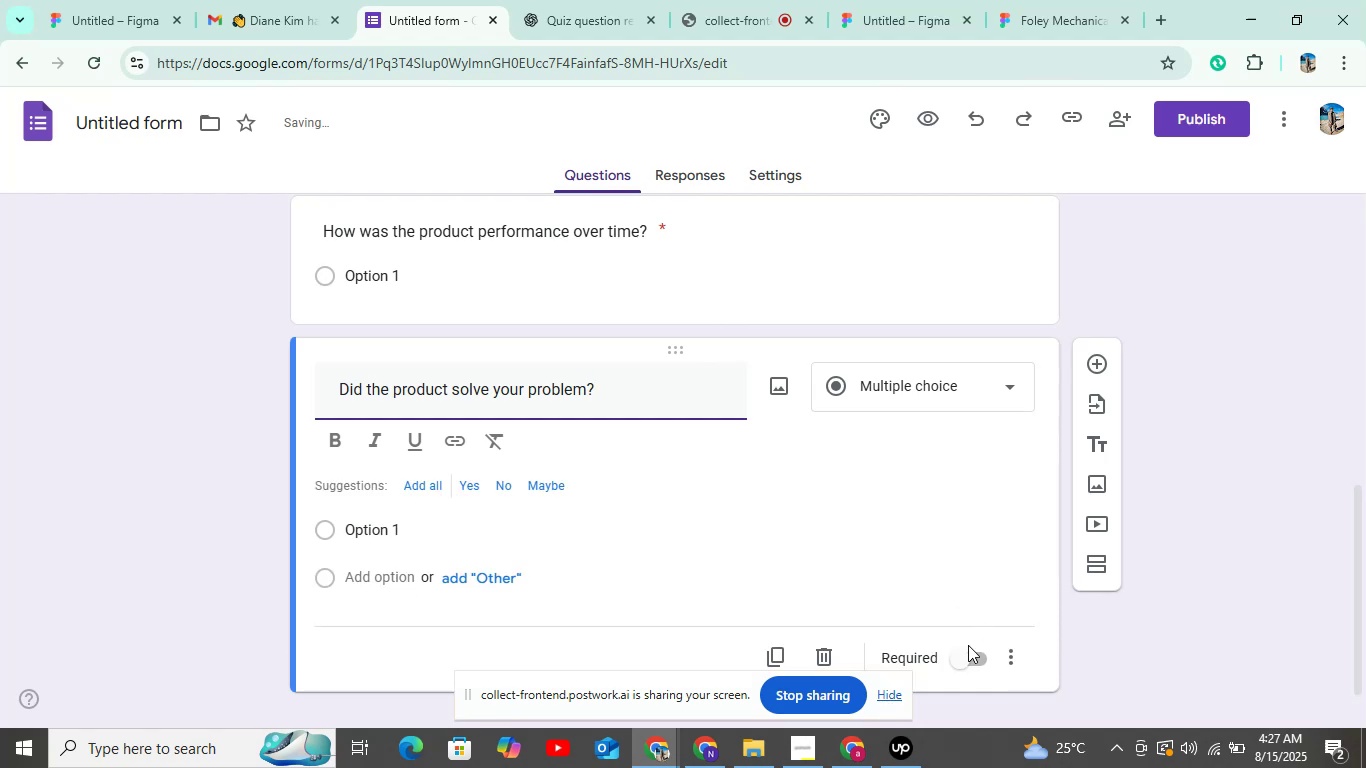 
left_click([966, 661])
 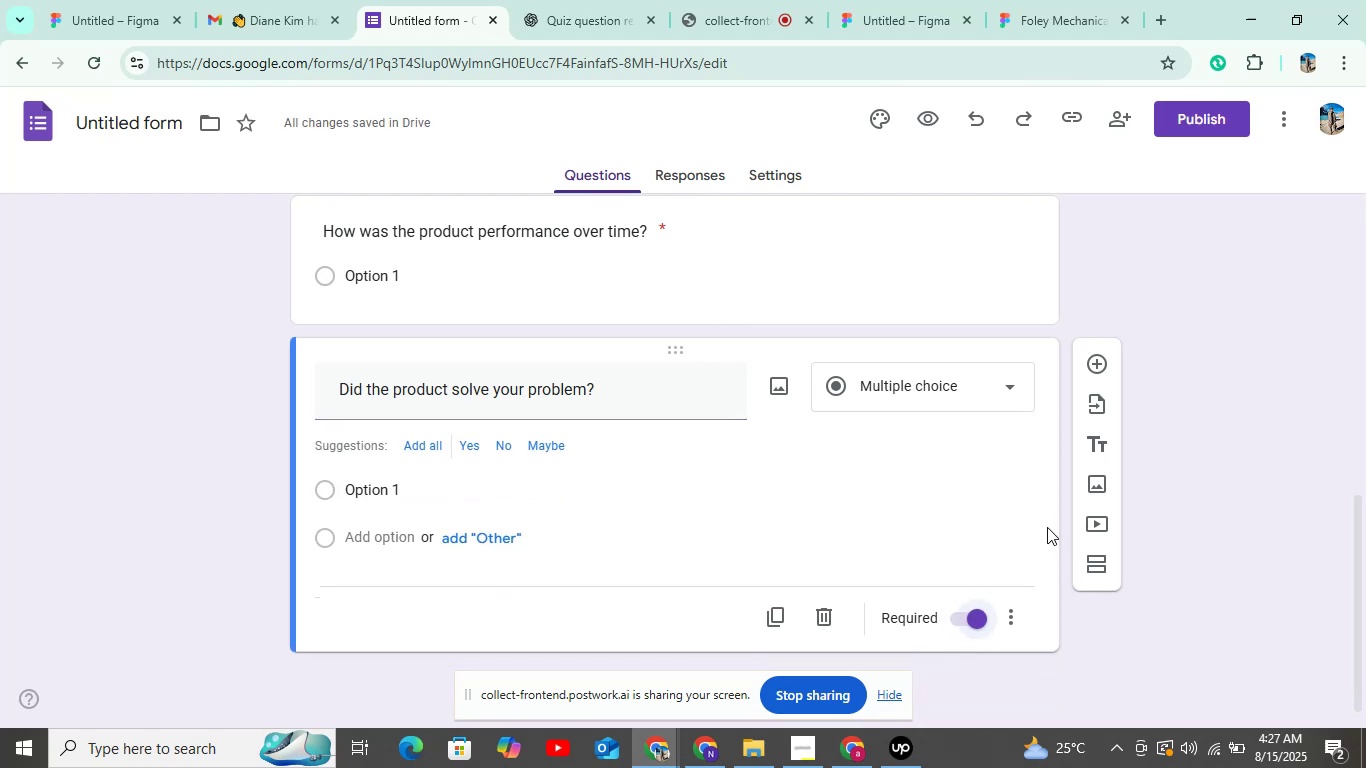 
wait(12.54)
 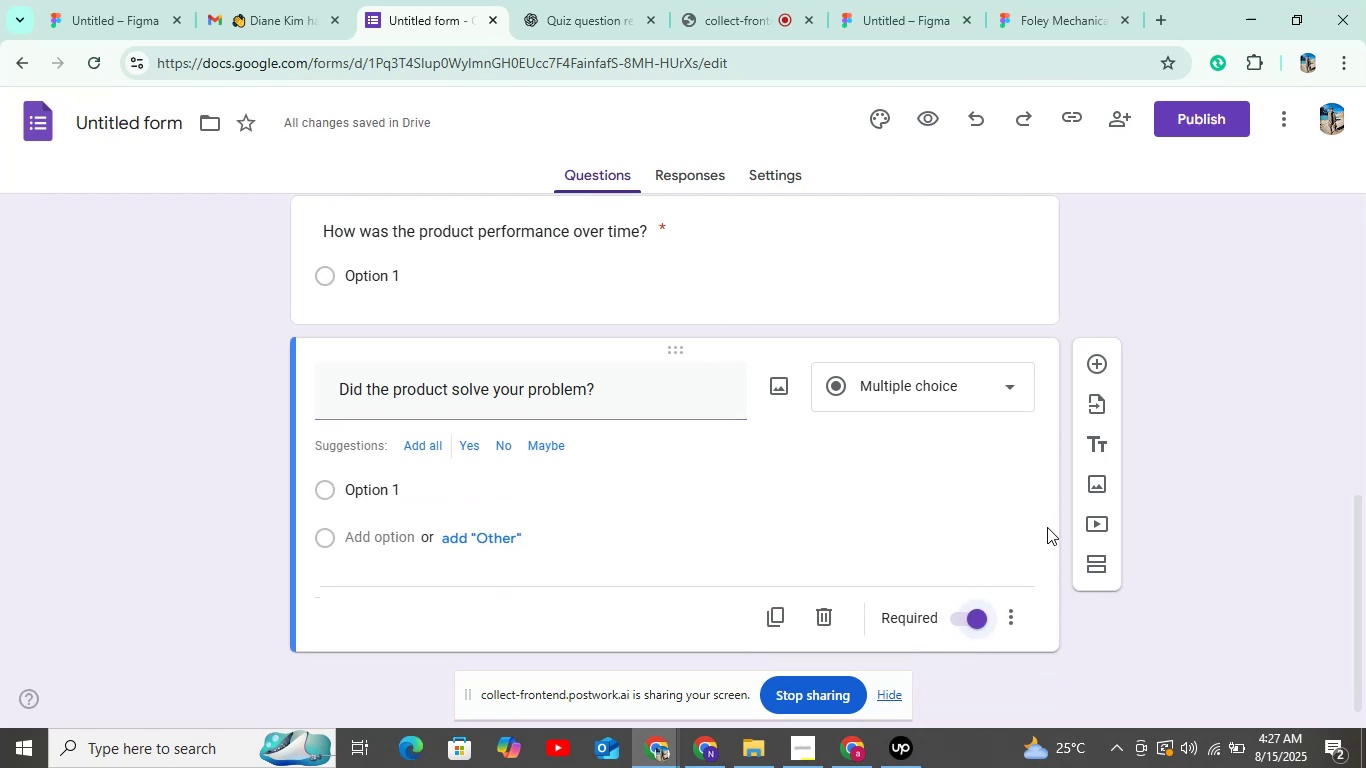 
left_click([1089, 368])
 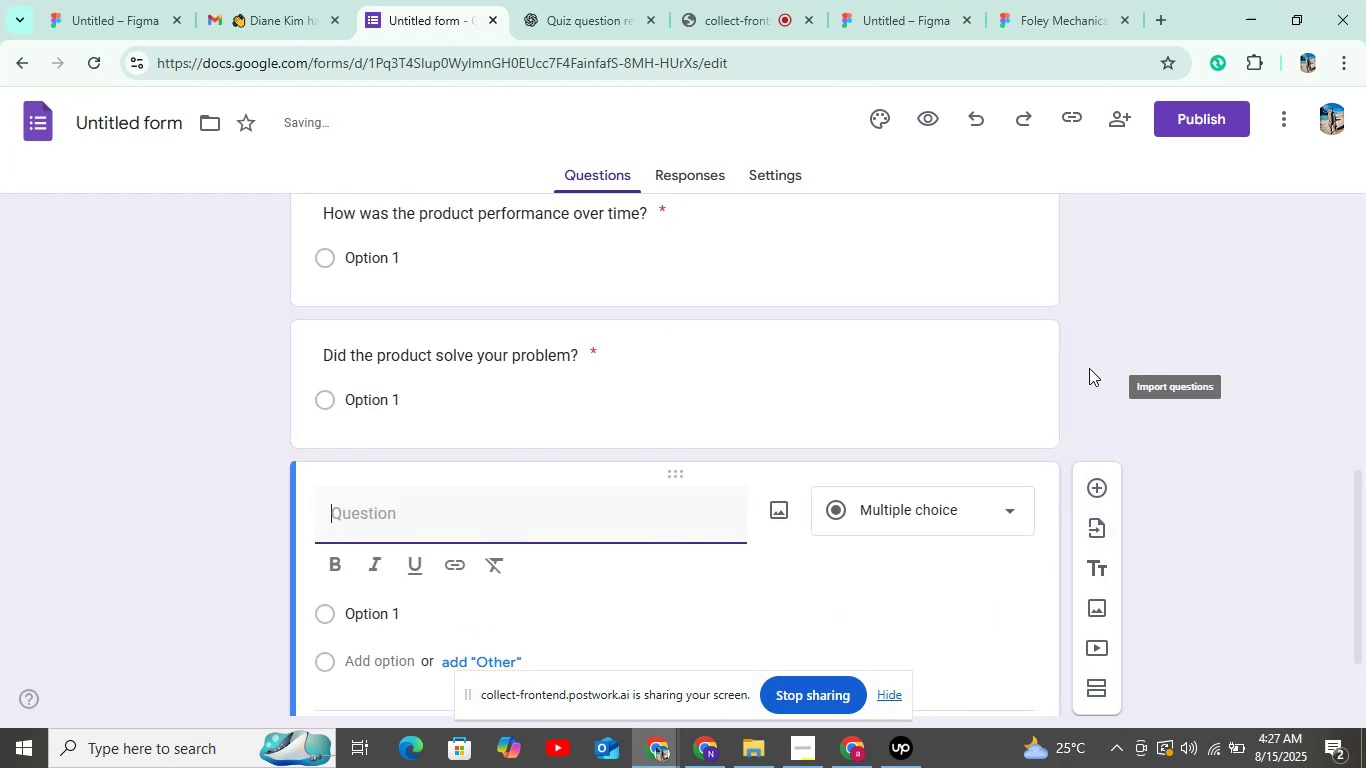 
scroll: coordinate [645, 492], scroll_direction: down, amount: 5.0
 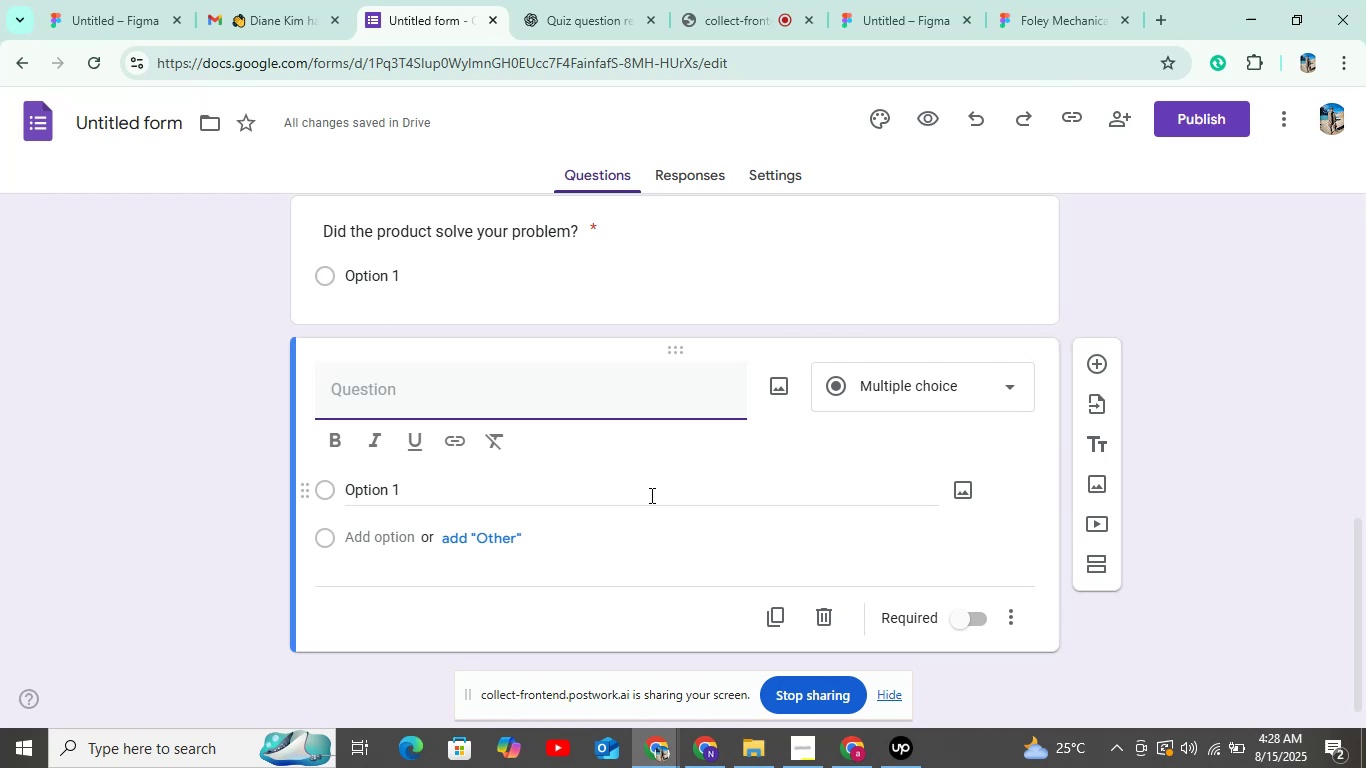 
wait(19.64)
 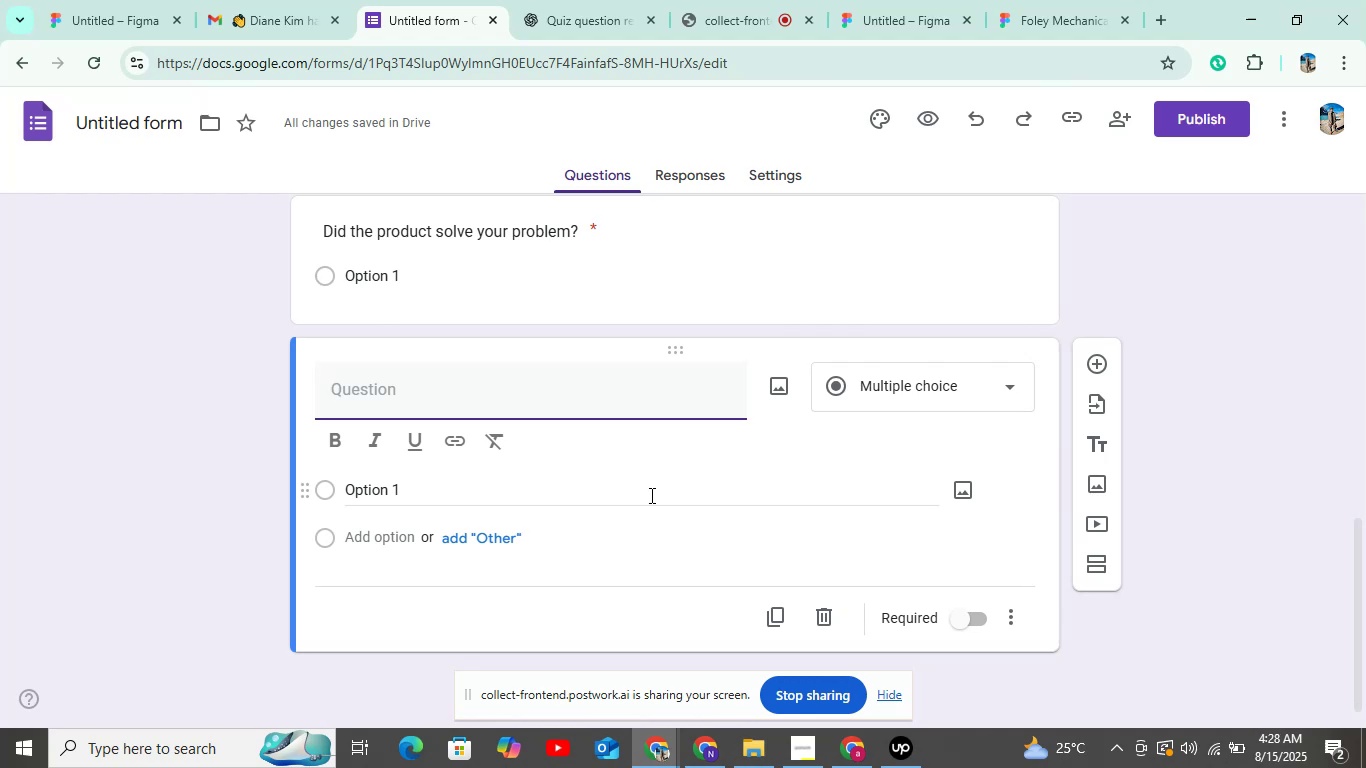 
key(Control+V)
 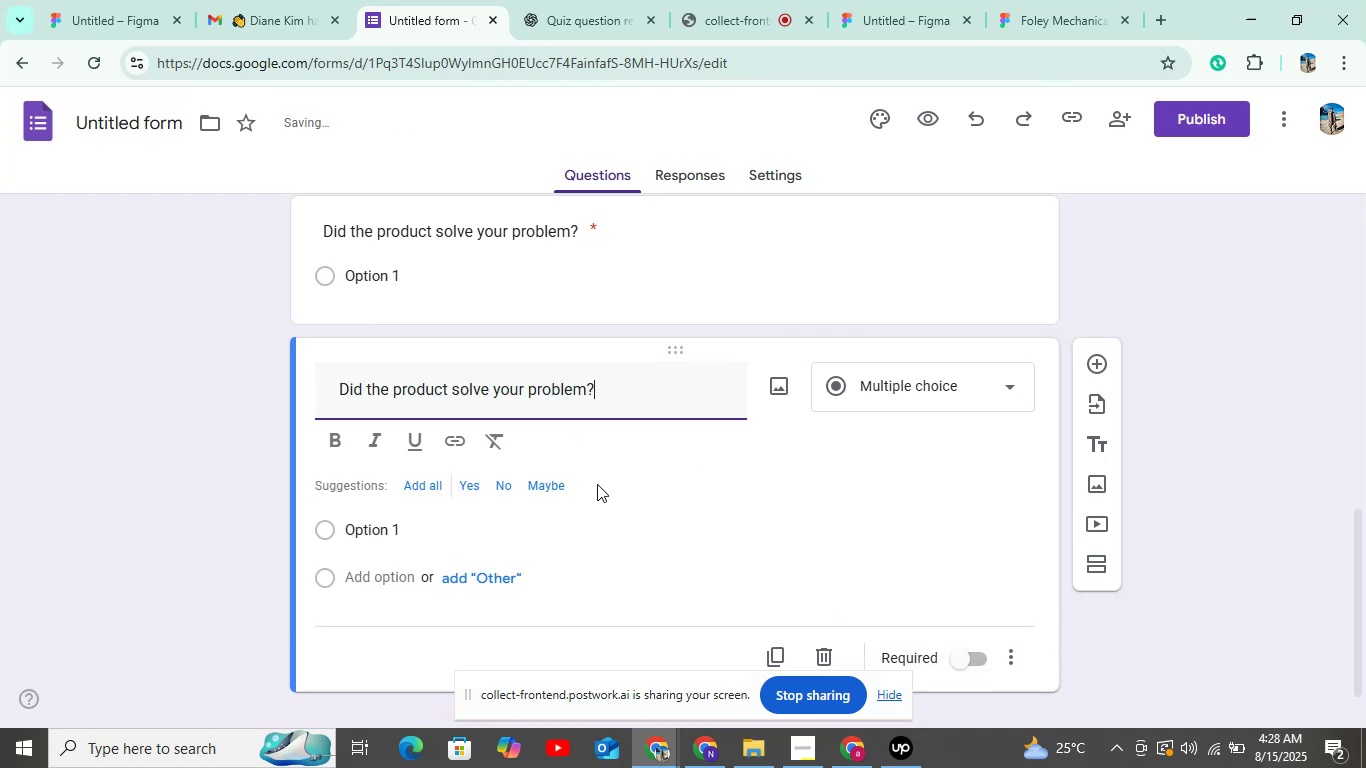 
key(Control+Z)
 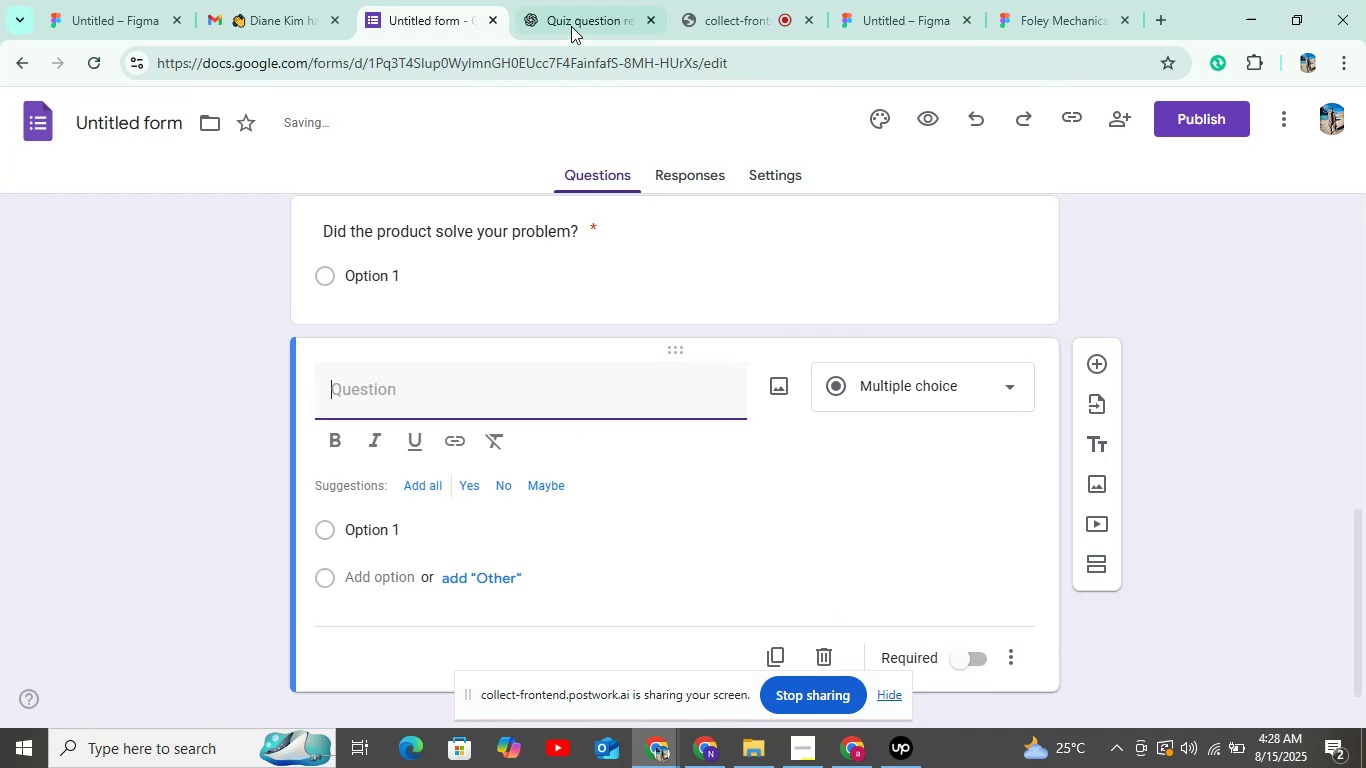 
left_click([573, 22])
 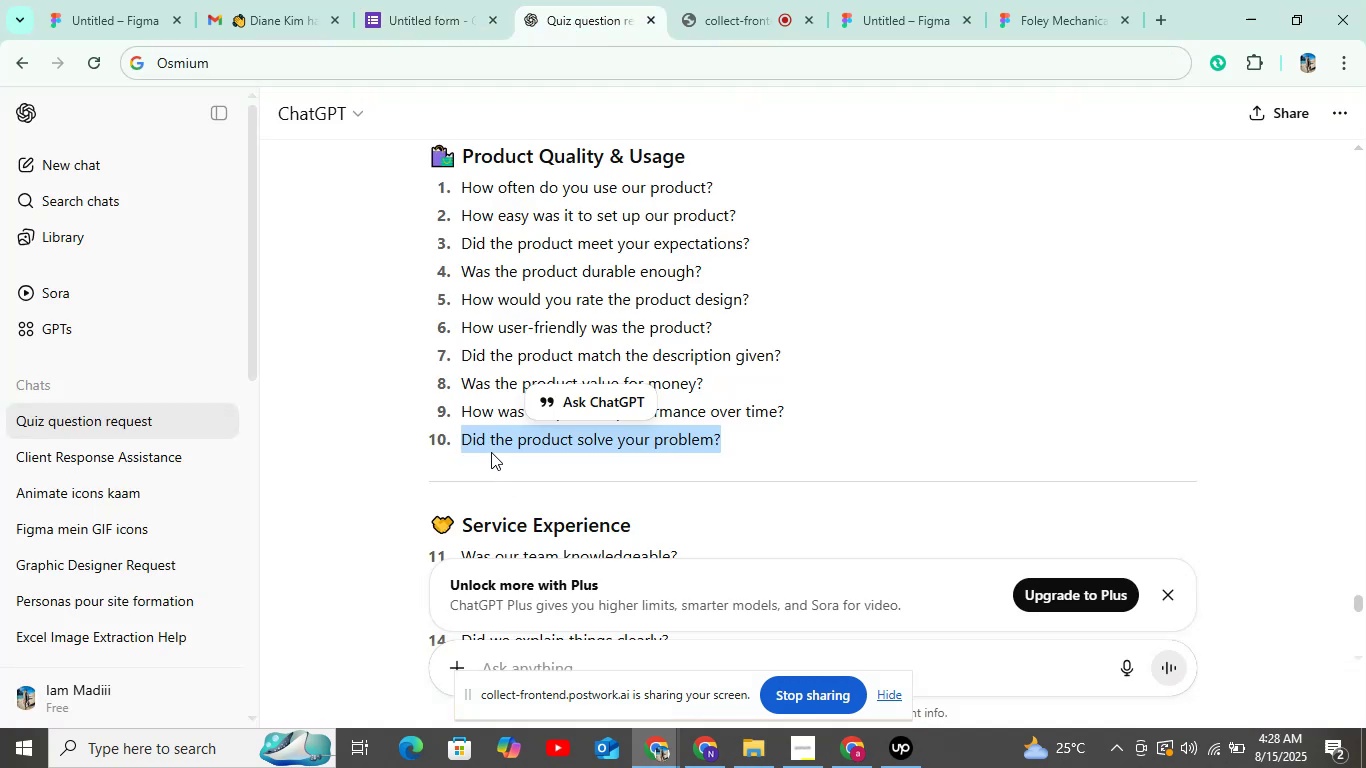 
scroll: coordinate [509, 531], scroll_direction: down, amount: 3.0
 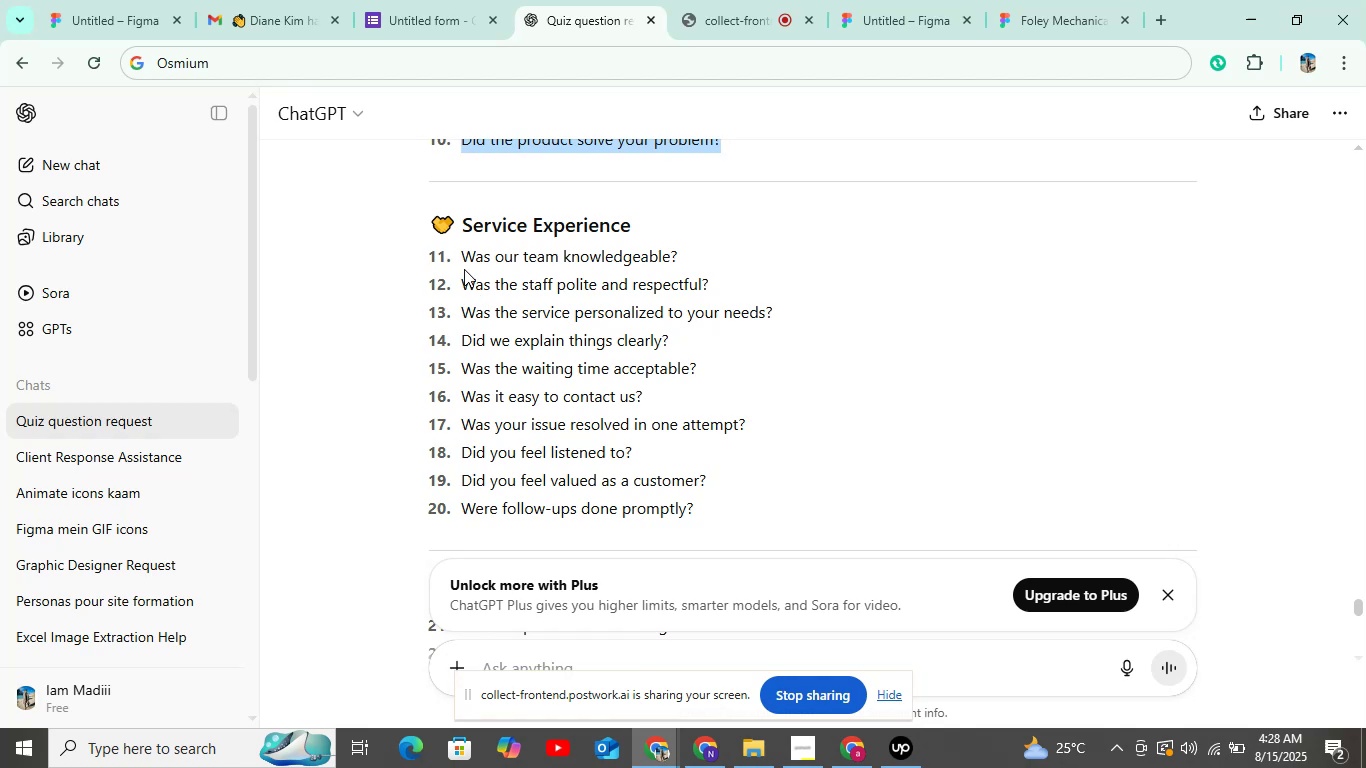 
left_click_drag(start_coordinate=[460, 253], to_coordinate=[696, 253])
 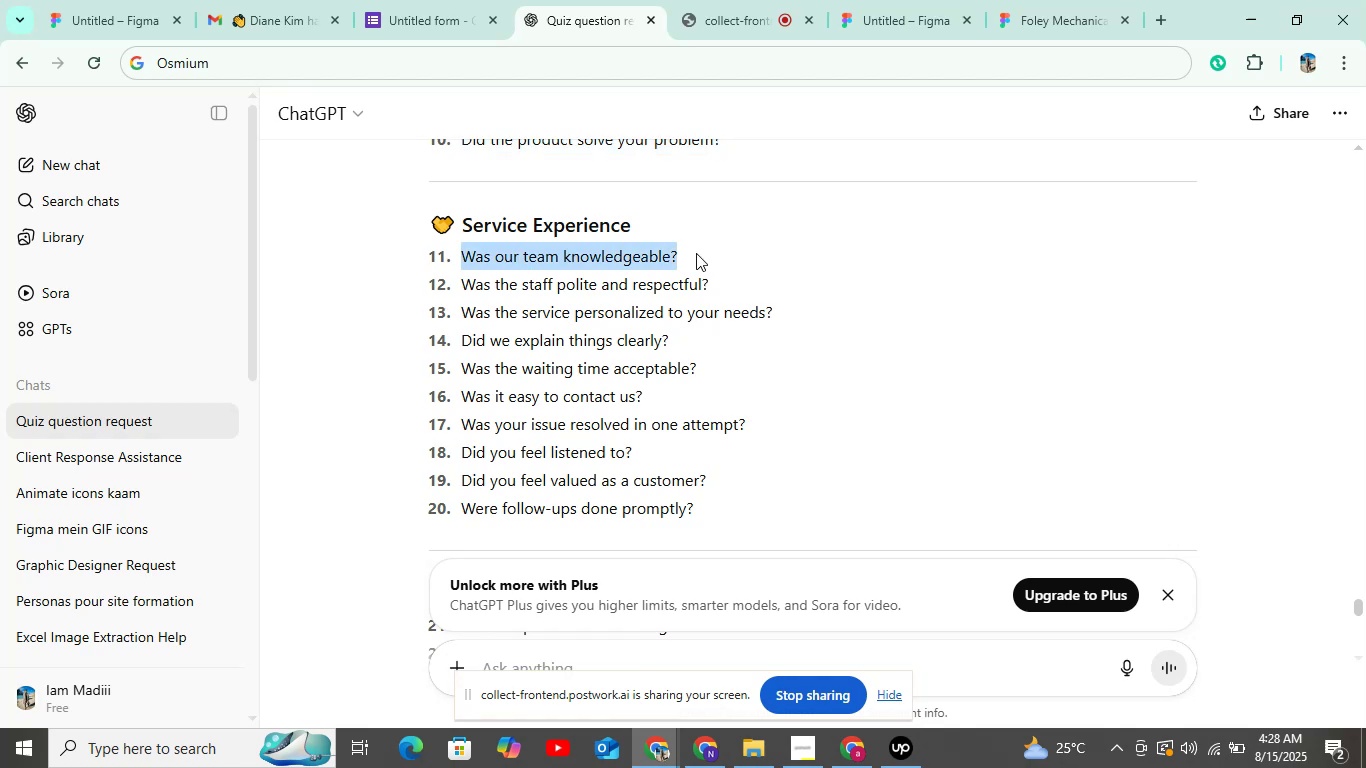 
key(Control+C)
 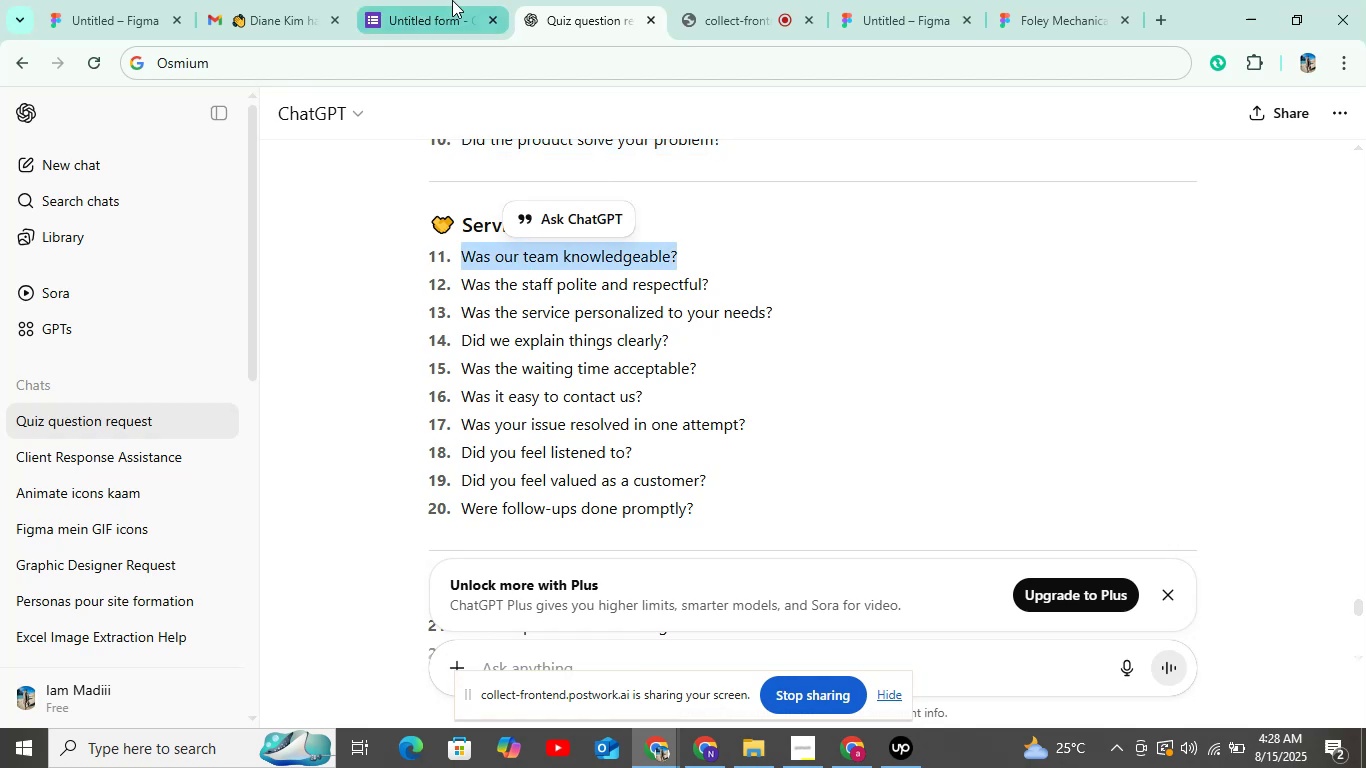 
left_click([452, 0])
 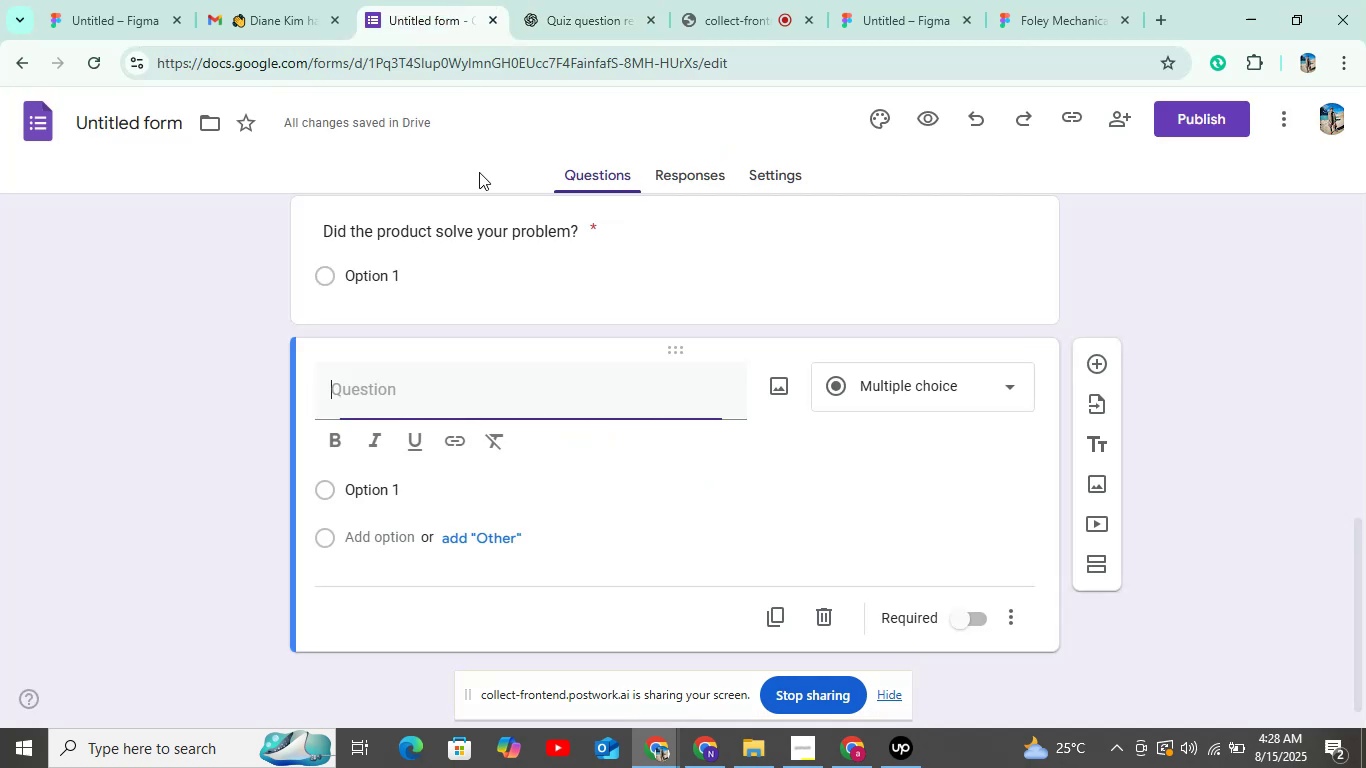 
key(Control+V)
 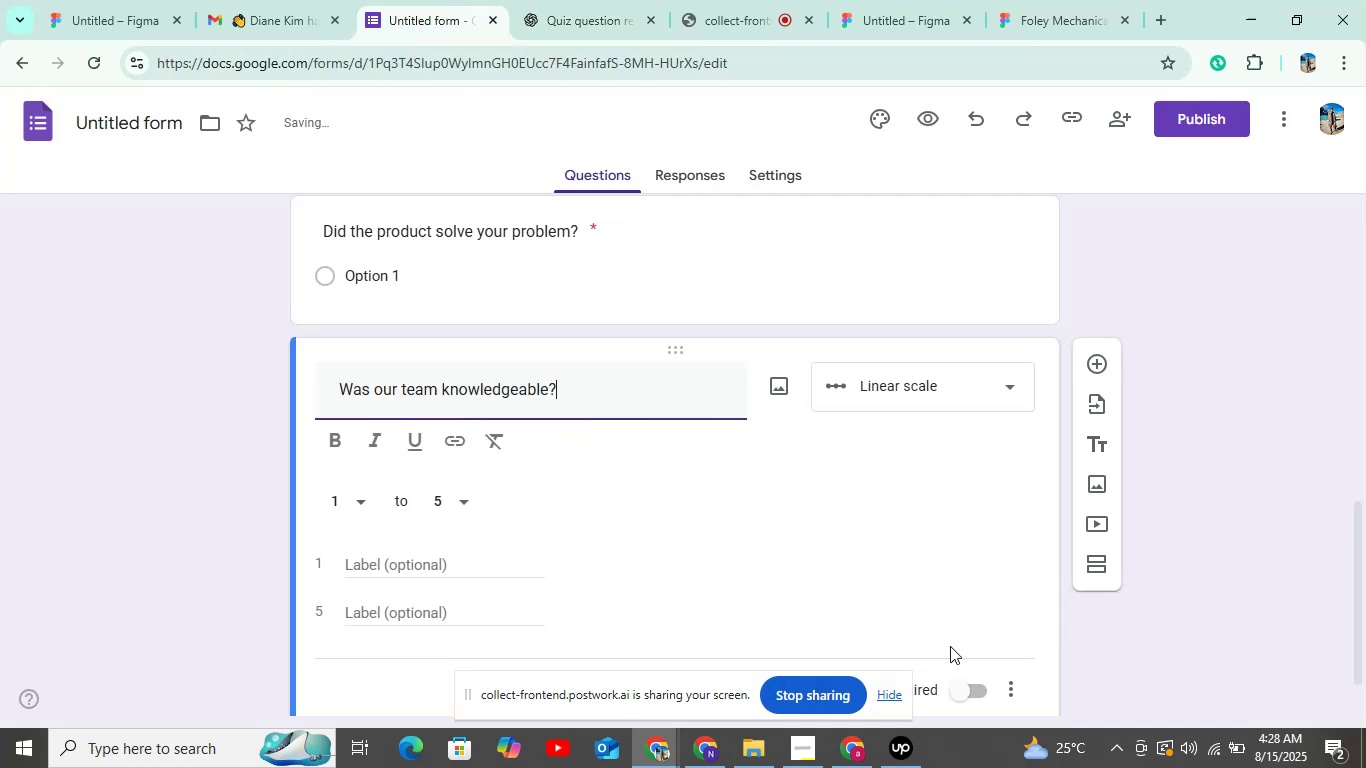 
left_click([954, 681])
 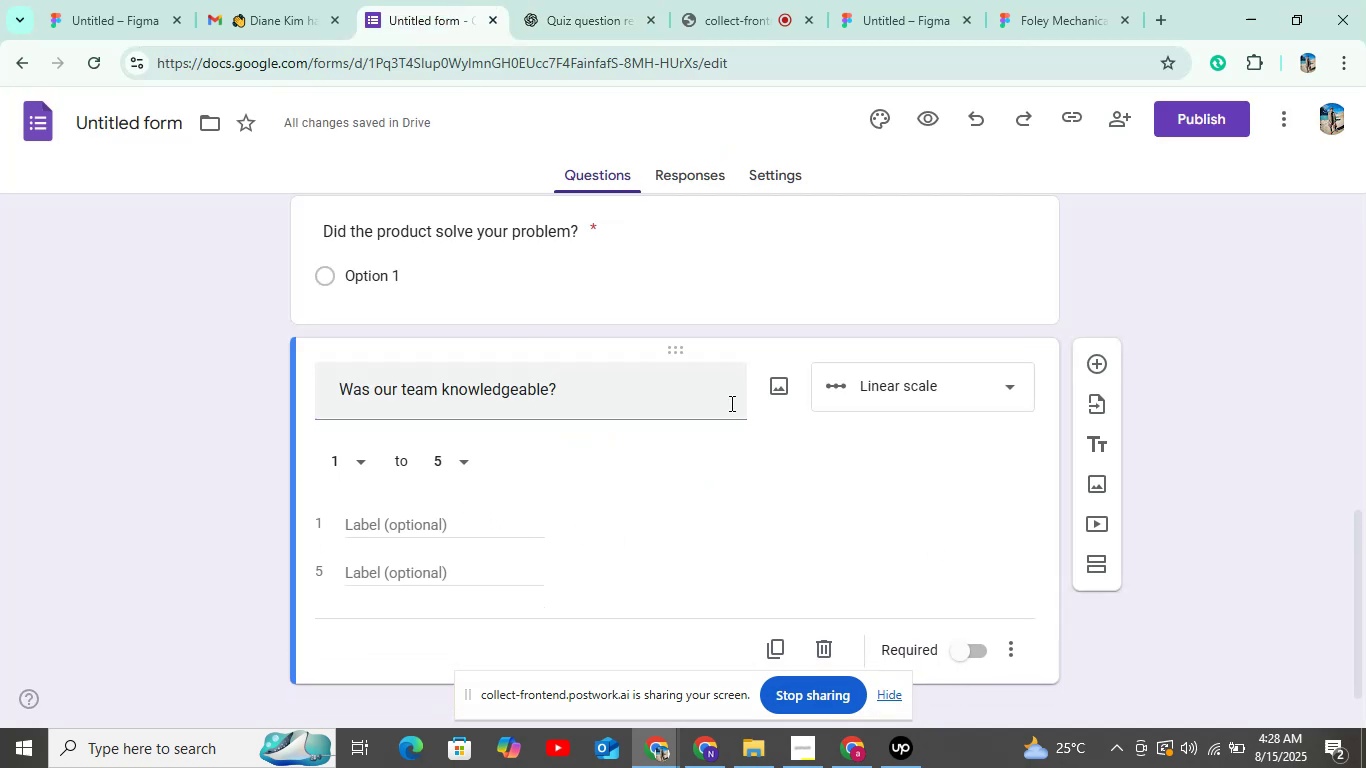 
left_click([845, 387])
 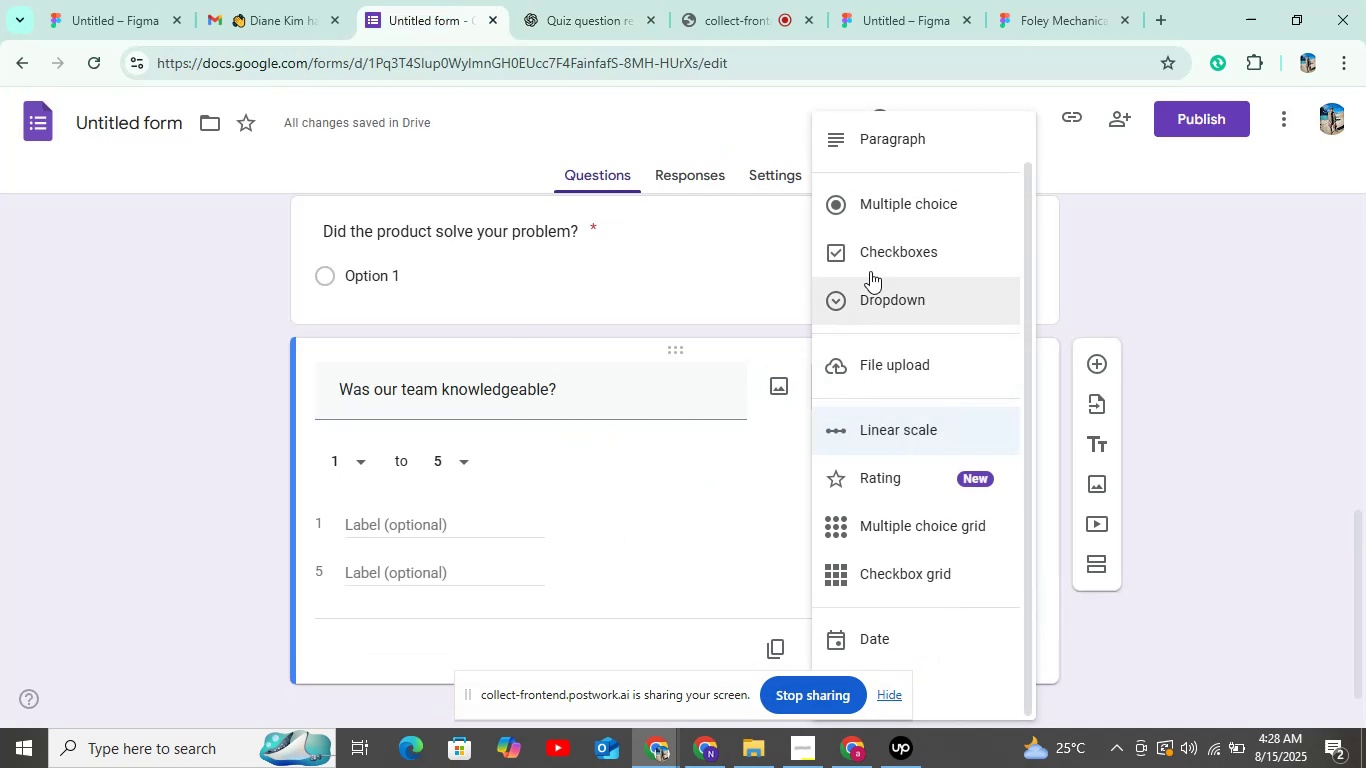 
left_click([874, 264])
 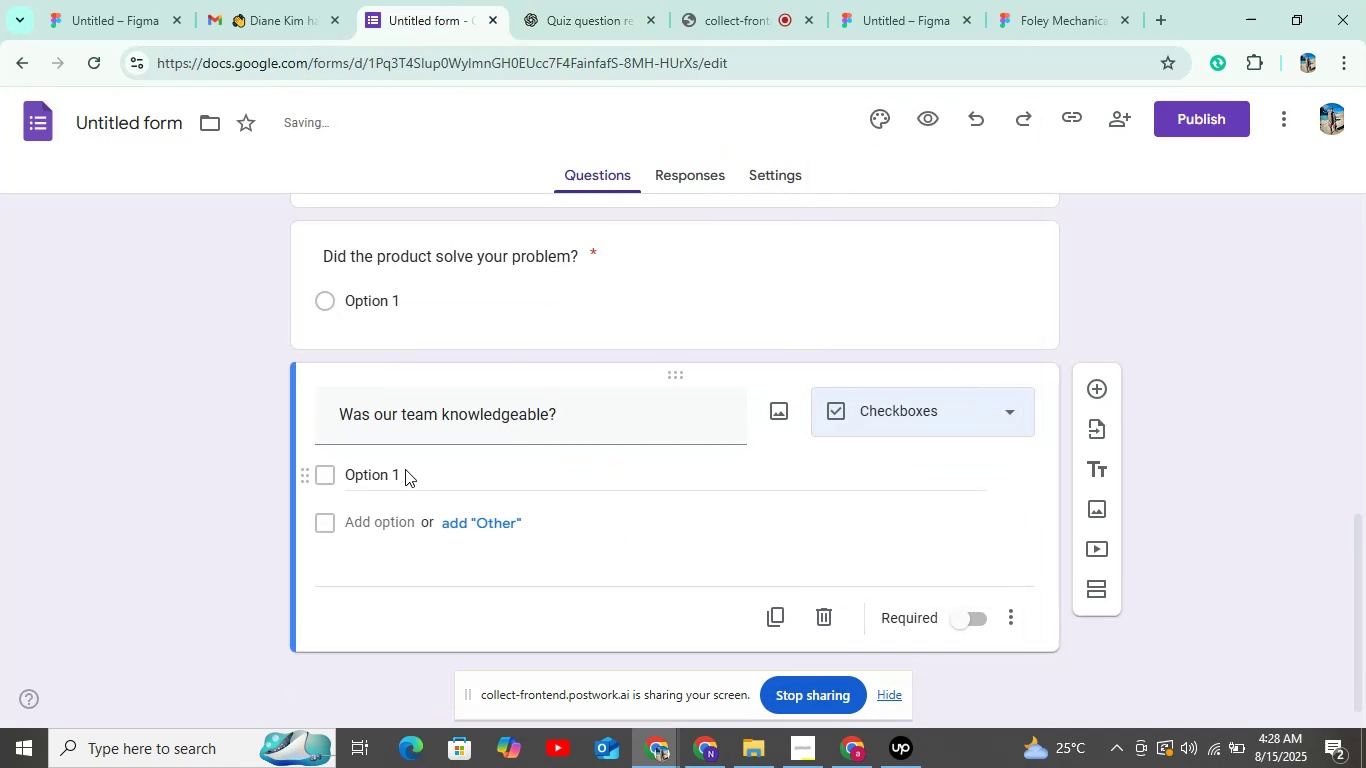 
left_click([405, 472])
 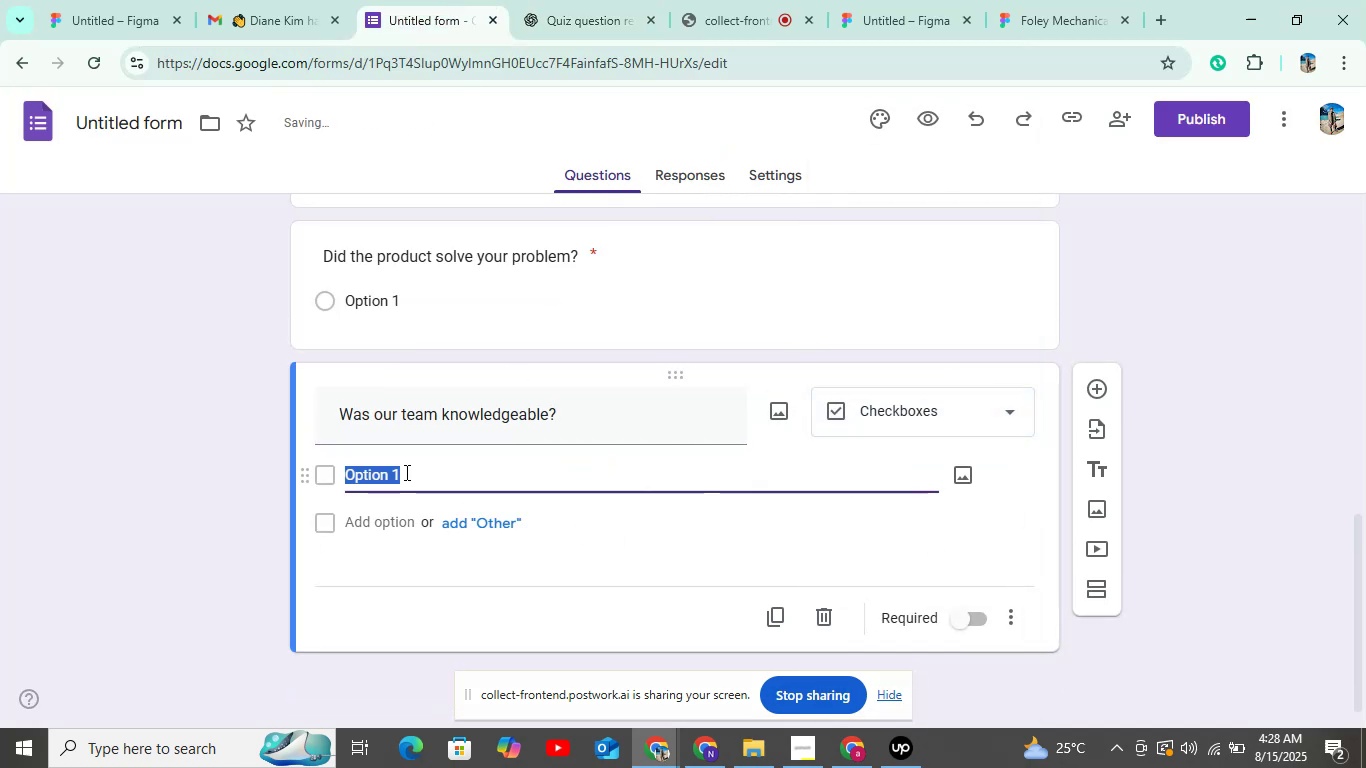 
type(T)
key(Backspace)
type(Yes)
 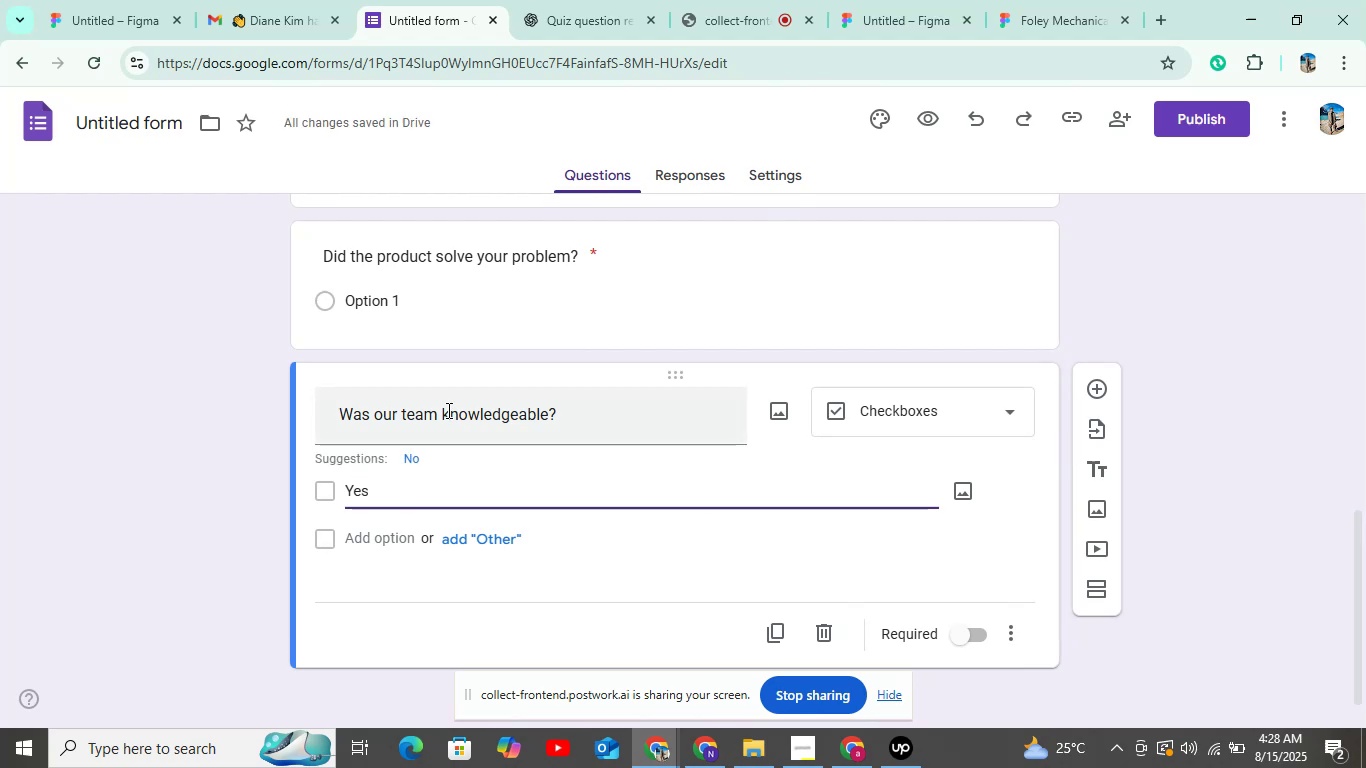 
left_click([395, 541])
 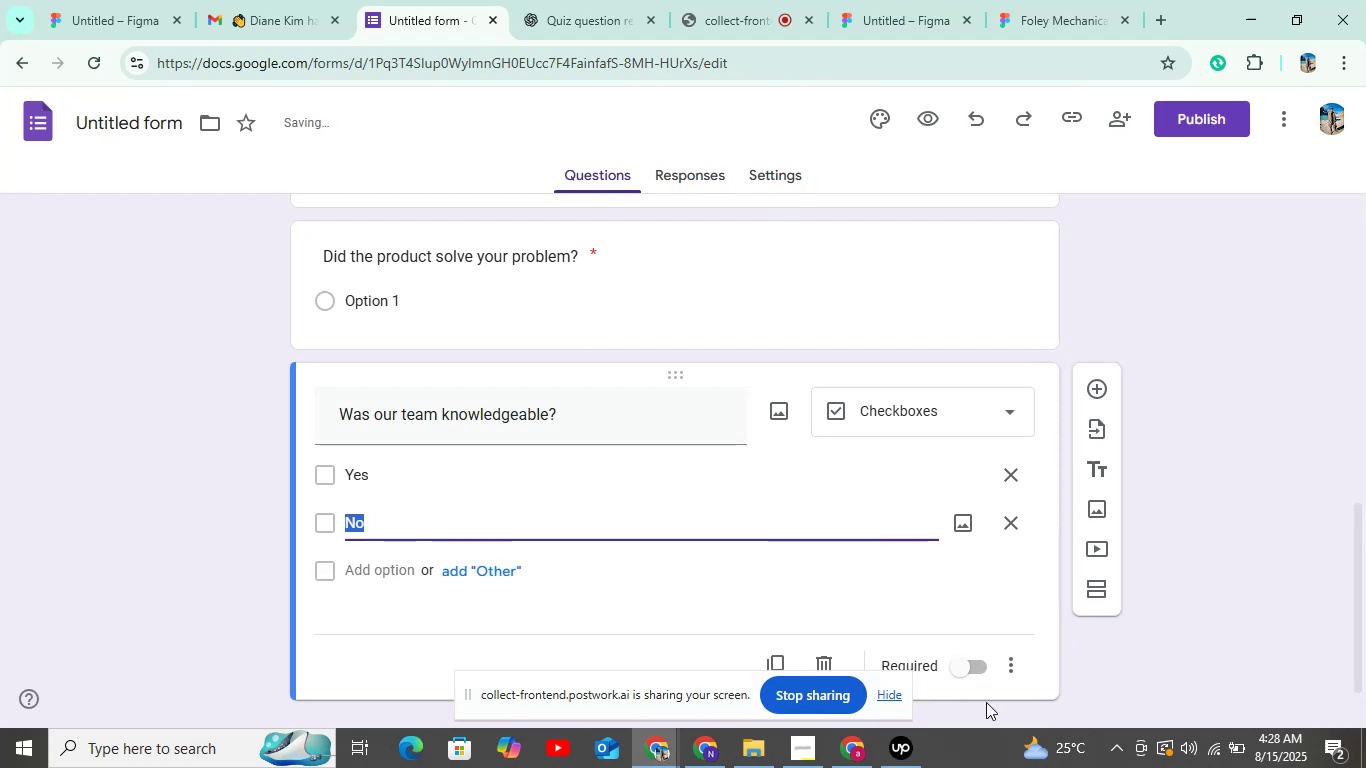 
left_click([957, 661])
 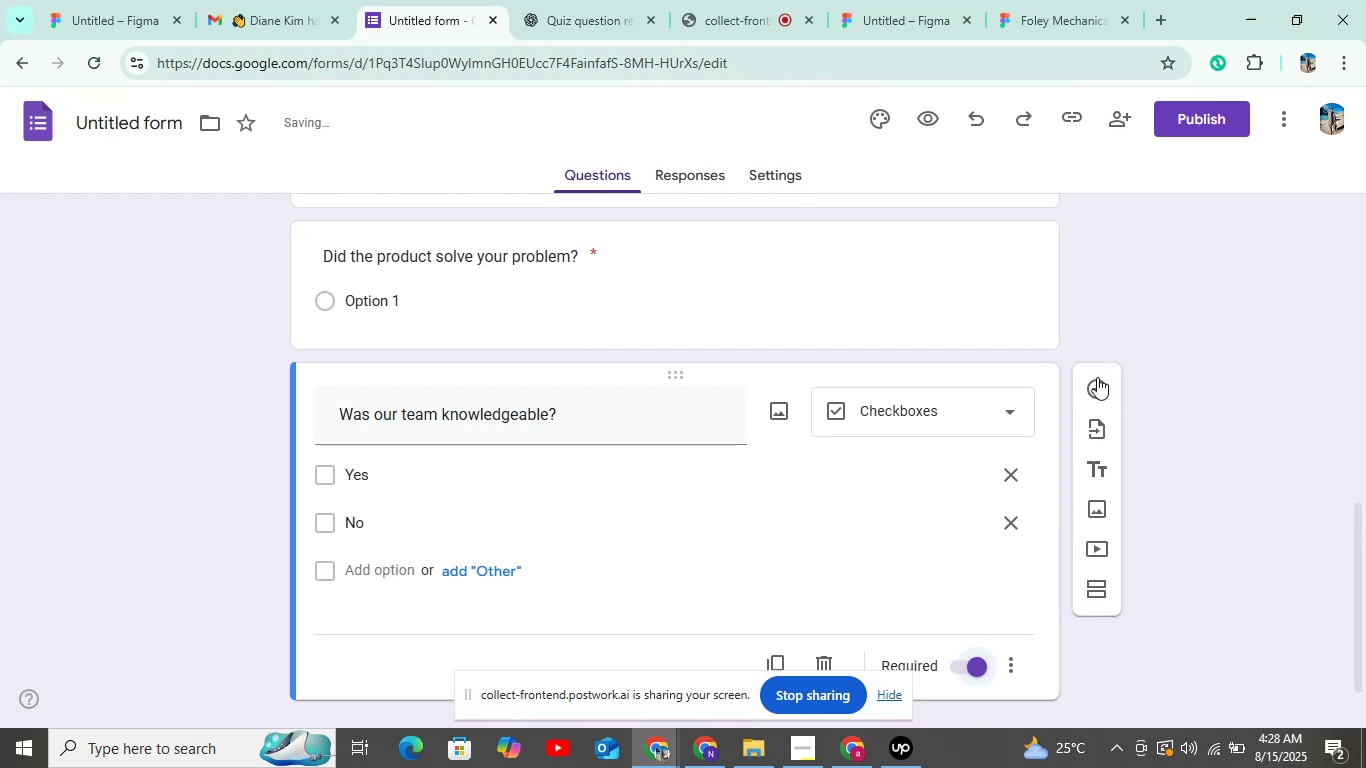 
scroll: coordinate [942, 549], scroll_direction: up, amount: 6.0
 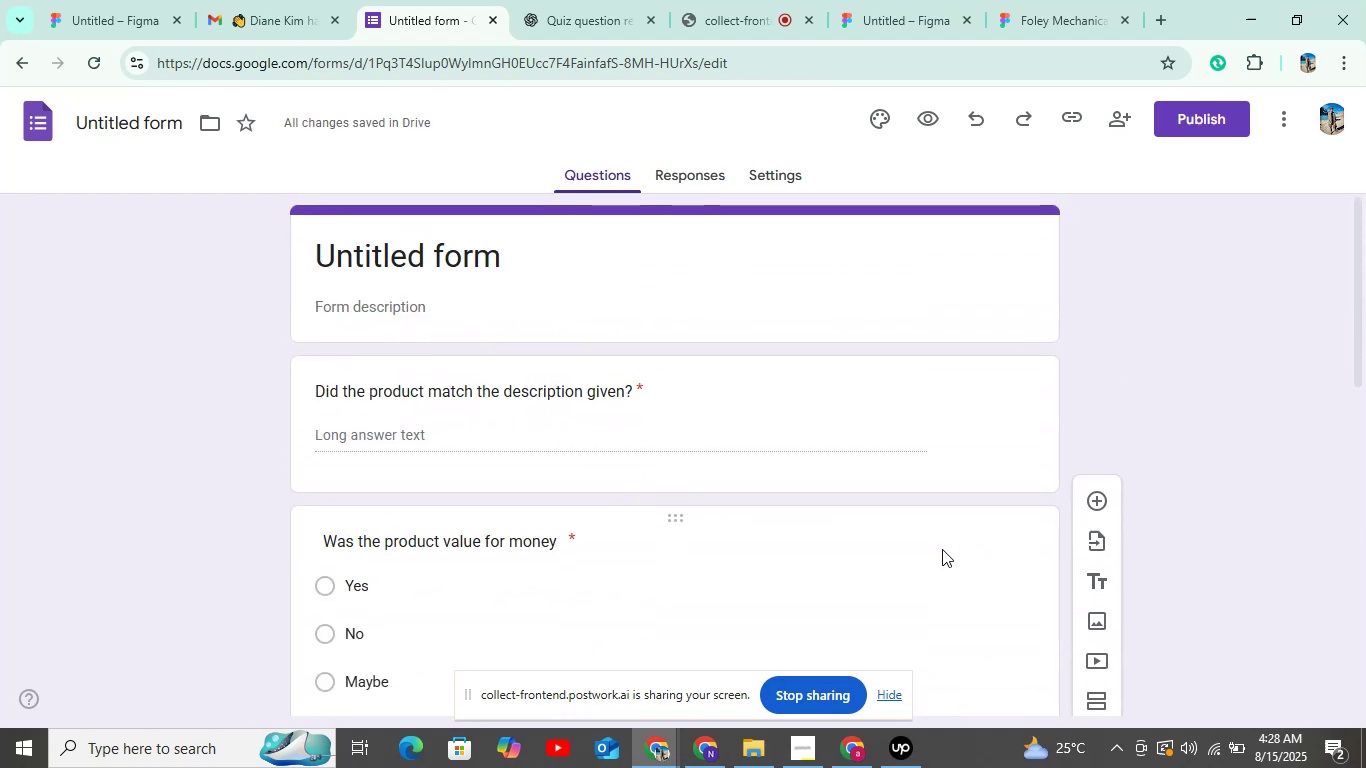 
scroll: coordinate [942, 548], scroll_direction: down, amount: 3.0
 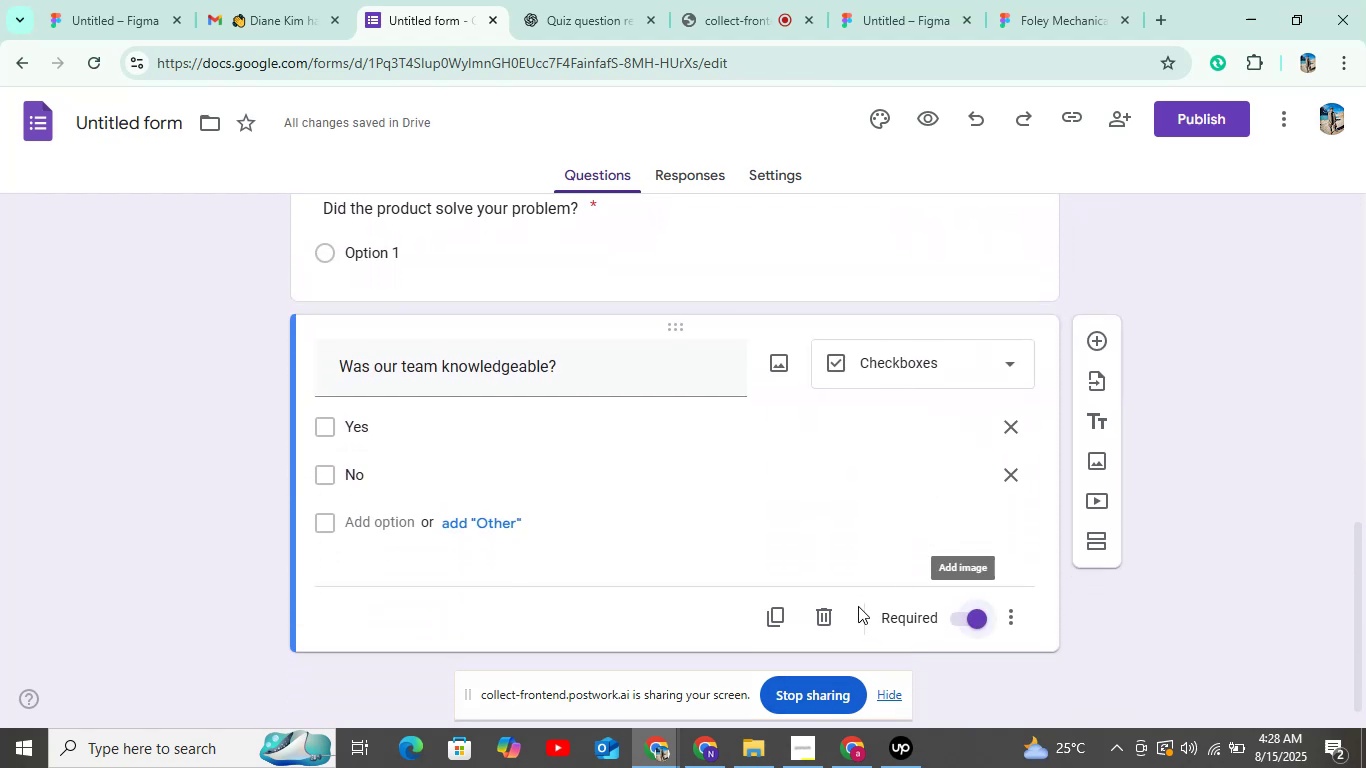 
left_click([796, 625])
 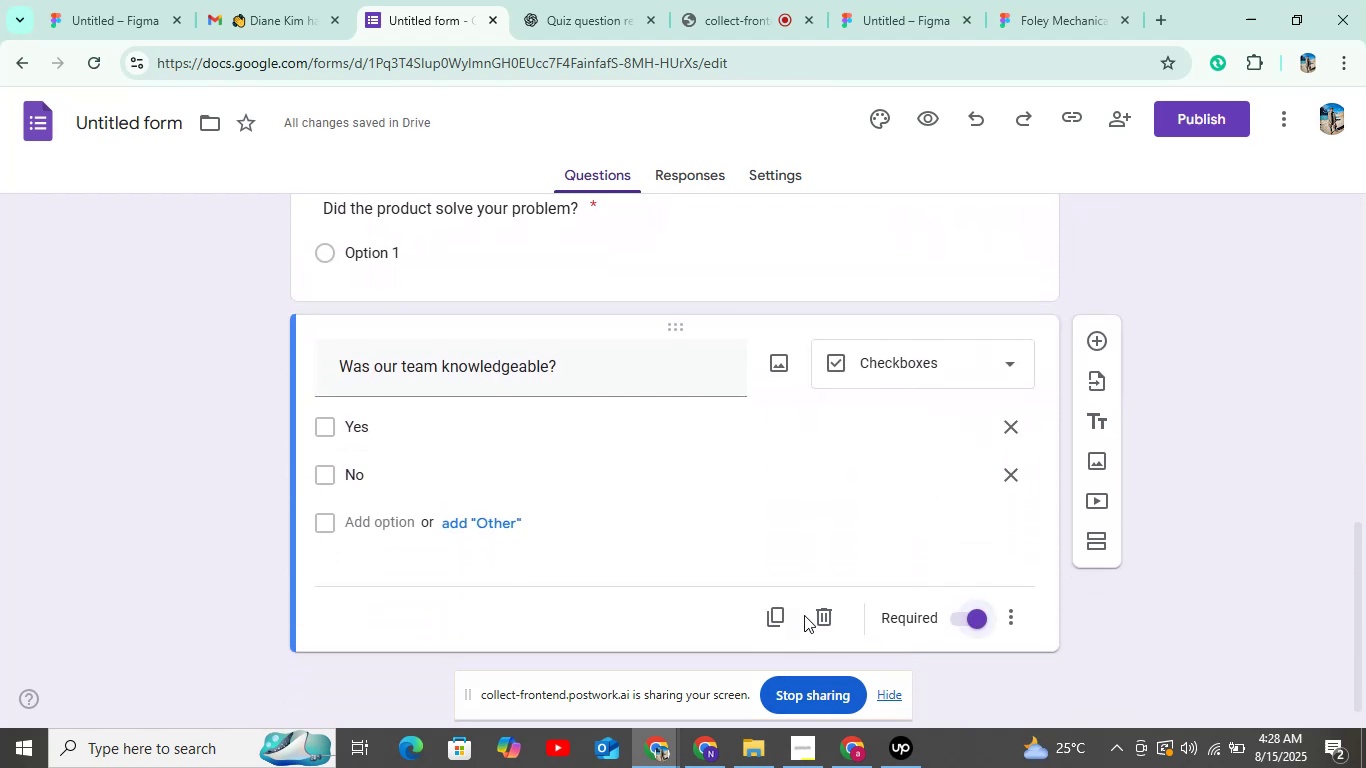 
left_click([804, 615])
 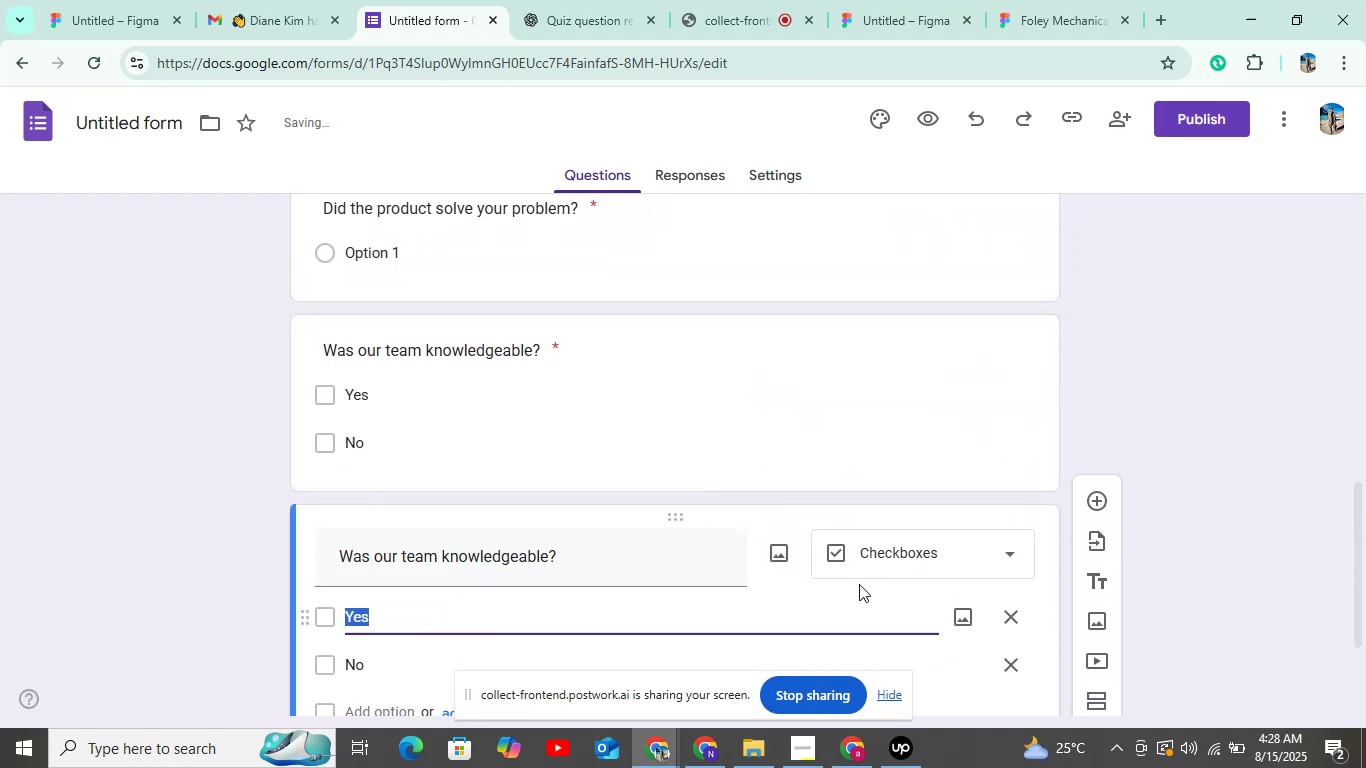 
scroll: coordinate [860, 584], scroll_direction: down, amount: 5.0
 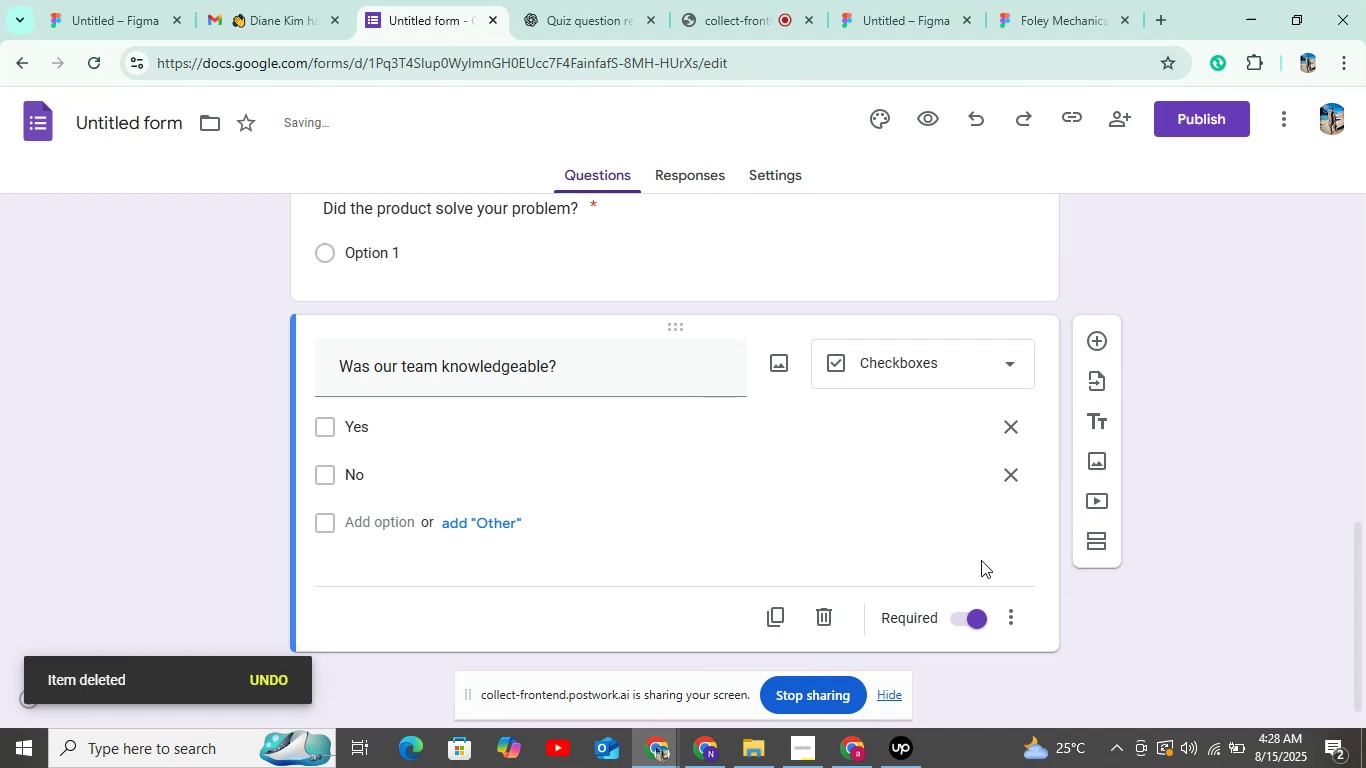 
scroll: coordinate [878, 613], scroll_direction: up, amount: 8.0
 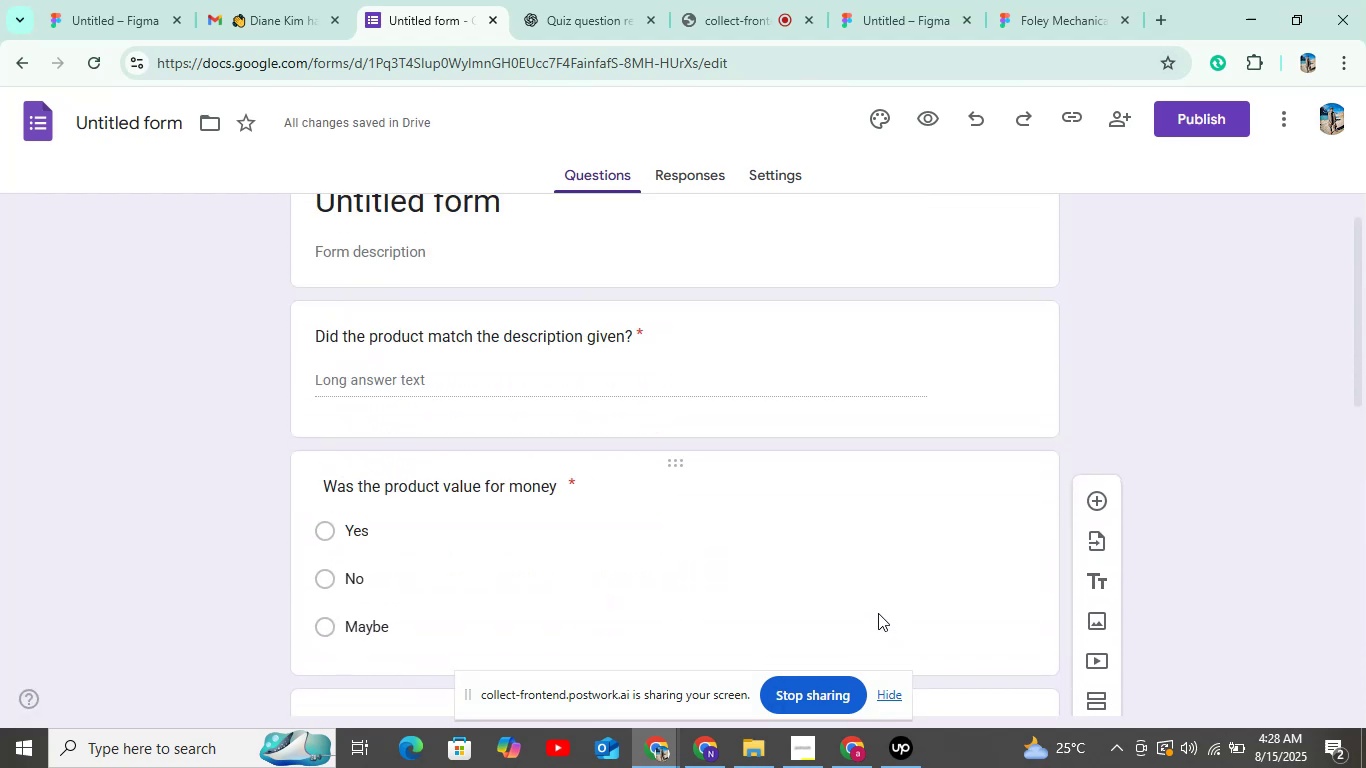 
scroll: coordinate [878, 612], scroll_direction: down, amount: 9.0
 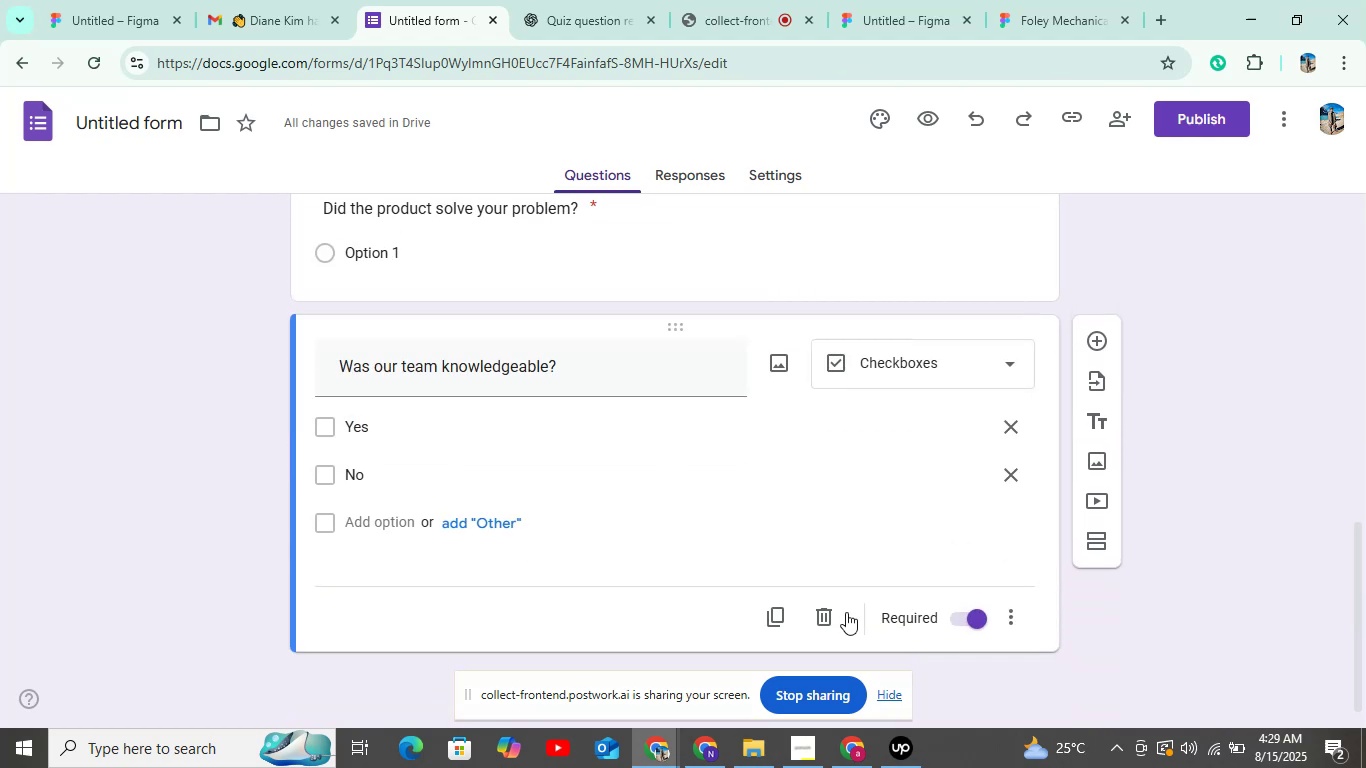 
left_click([828, 612])
 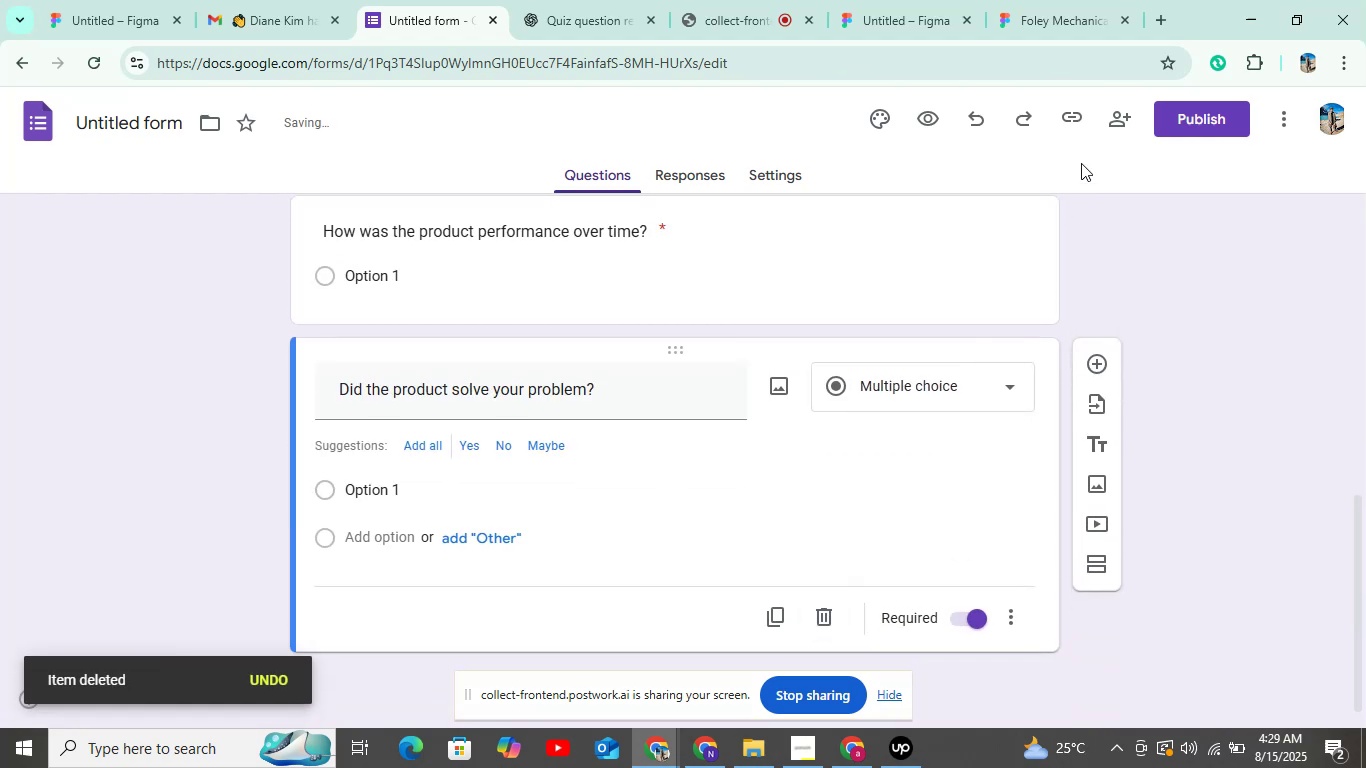 
left_click([1157, 114])
 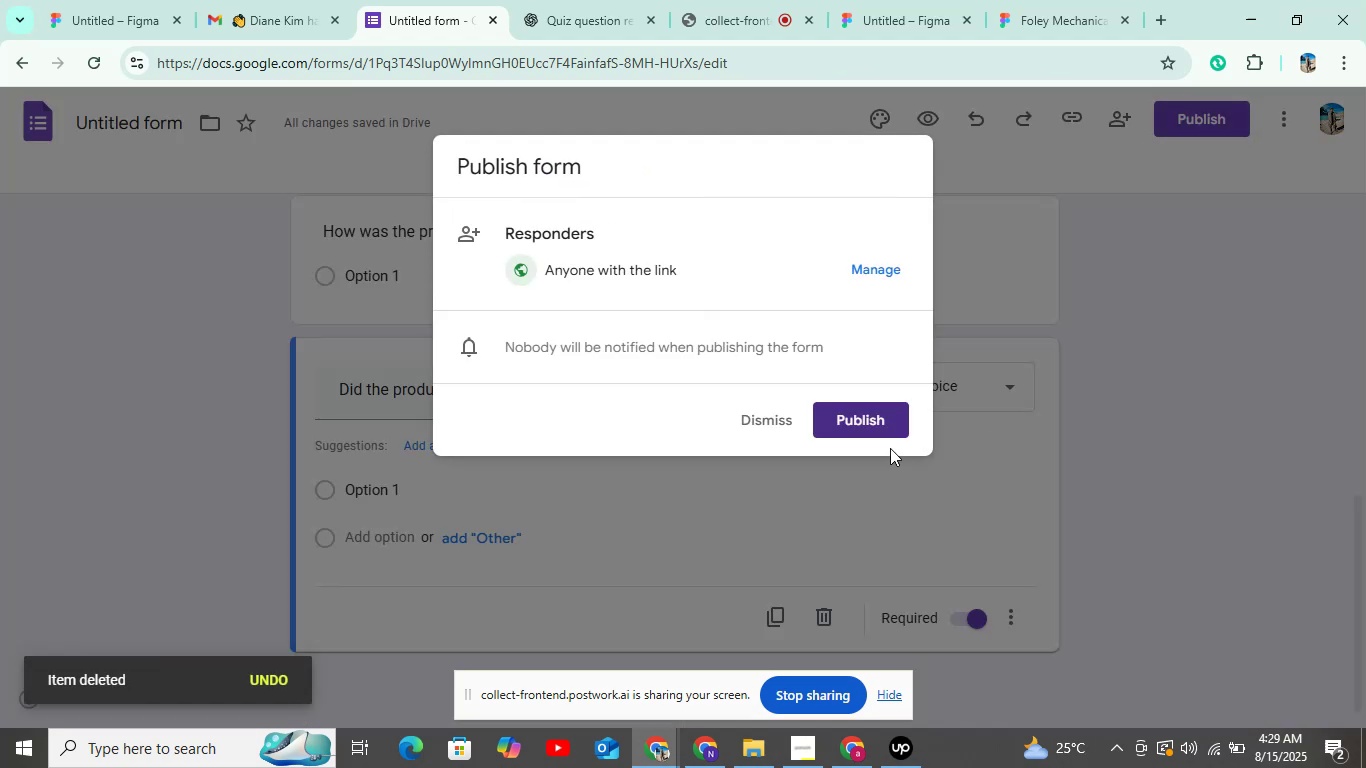 
left_click([888, 436])
 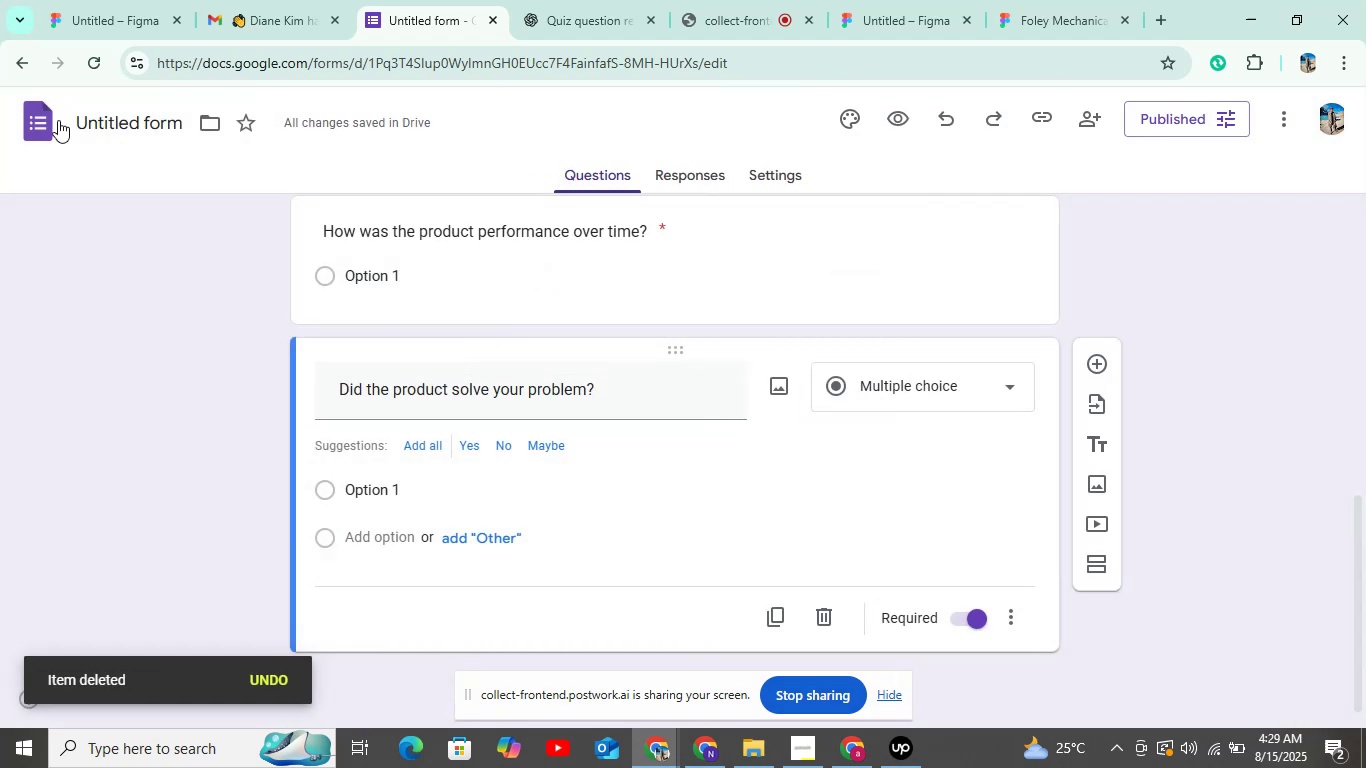 
left_click([48, 121])
 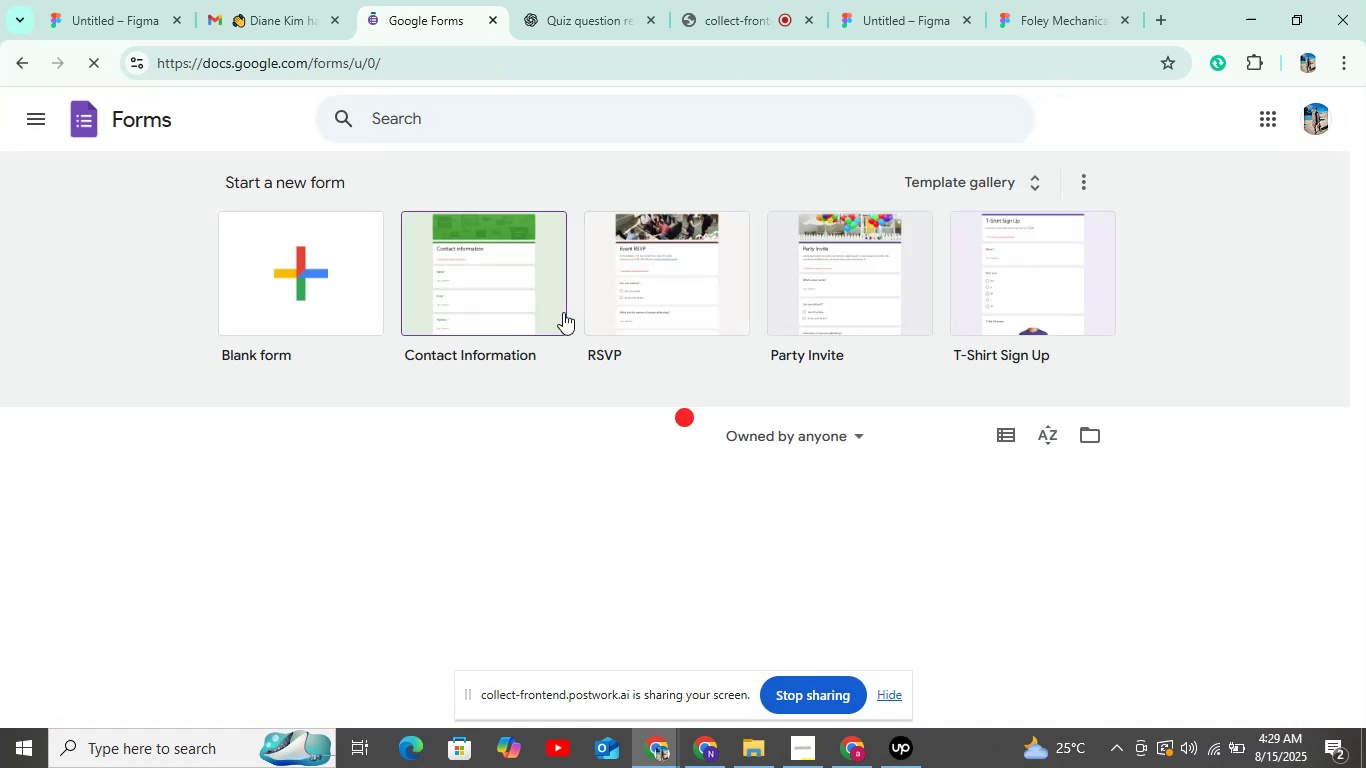 
left_click([303, 304])
 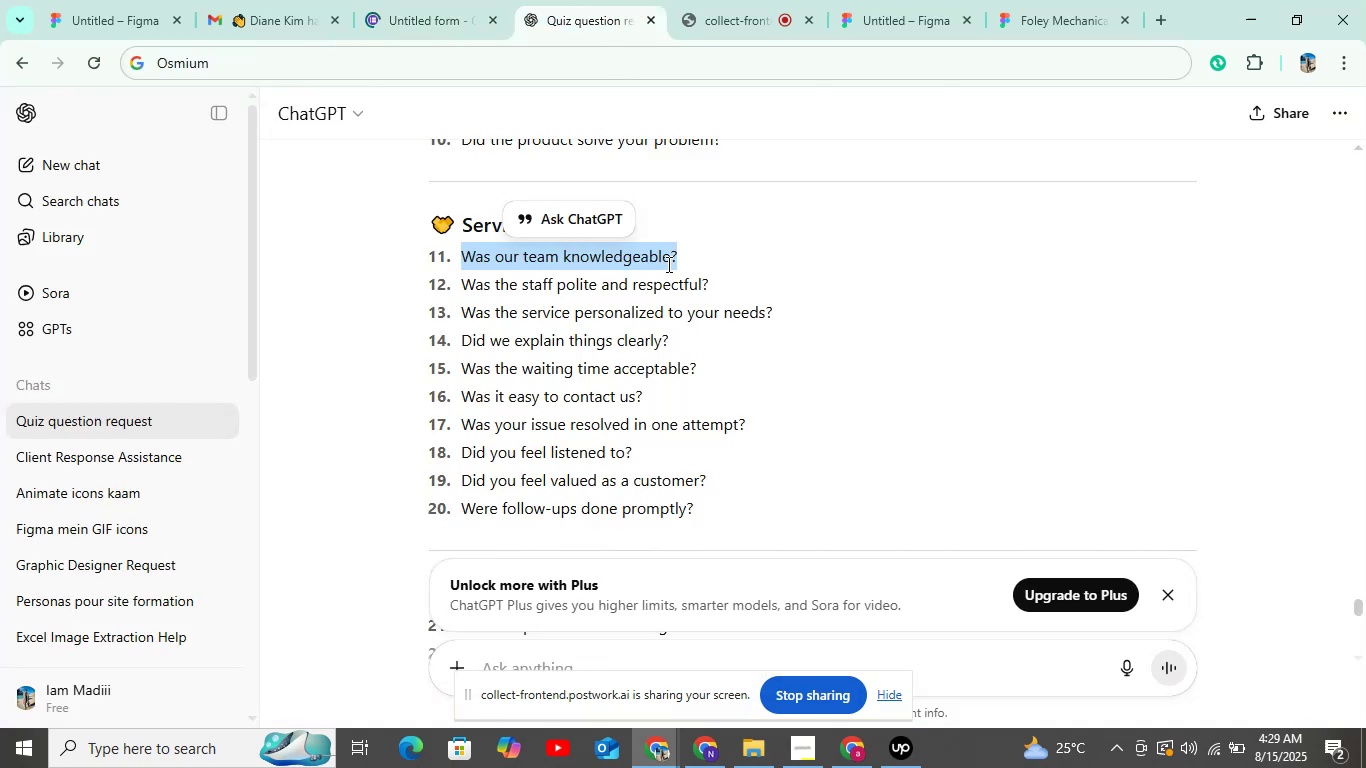 
wait(5.53)
 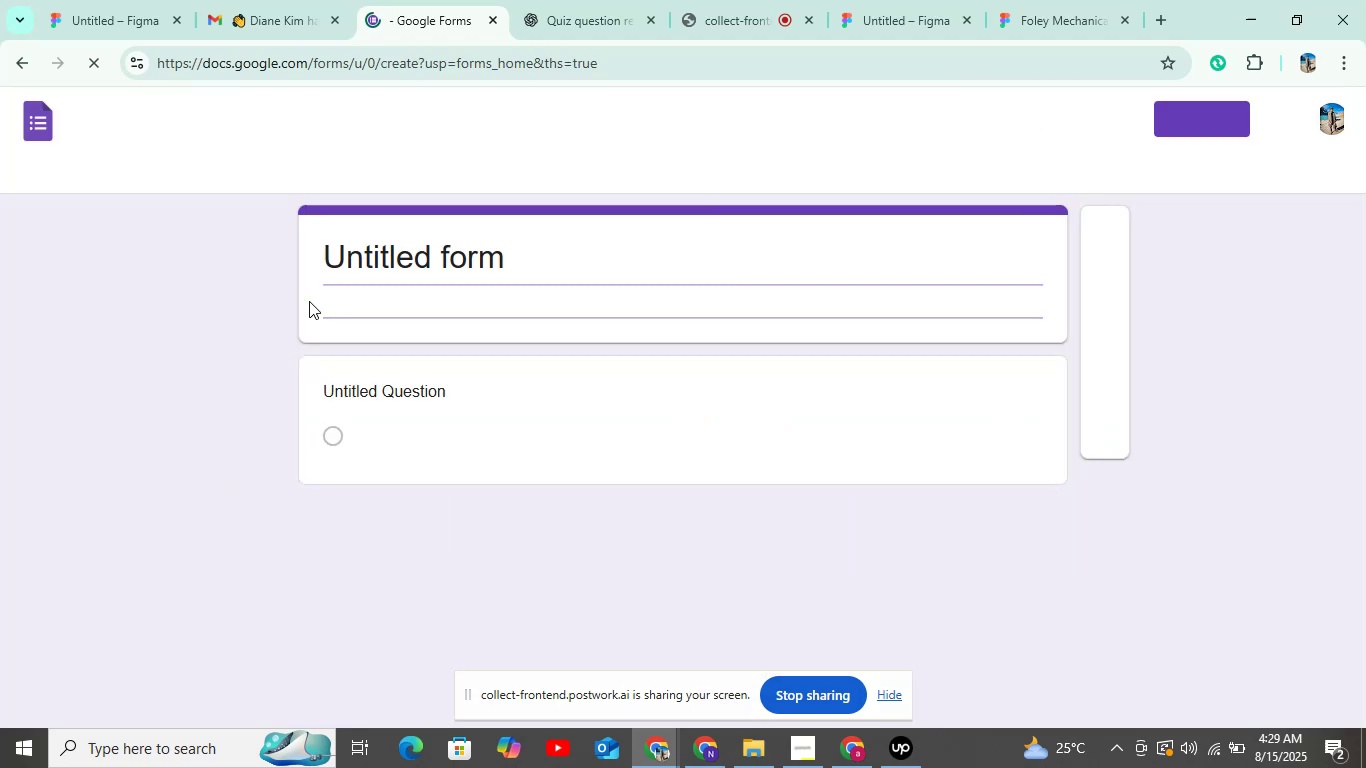 
left_click_drag(start_coordinate=[461, 283], to_coordinate=[756, 290])
 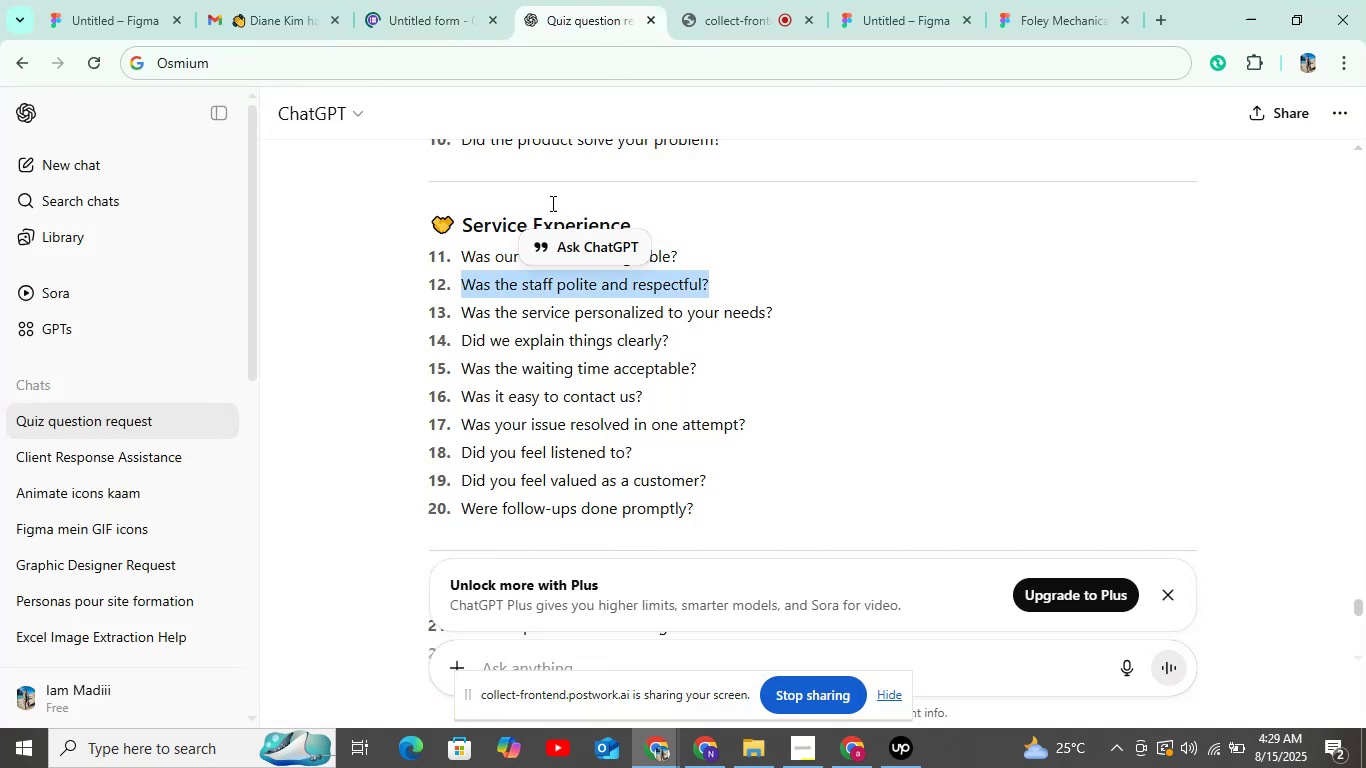 
key(Control+C)
 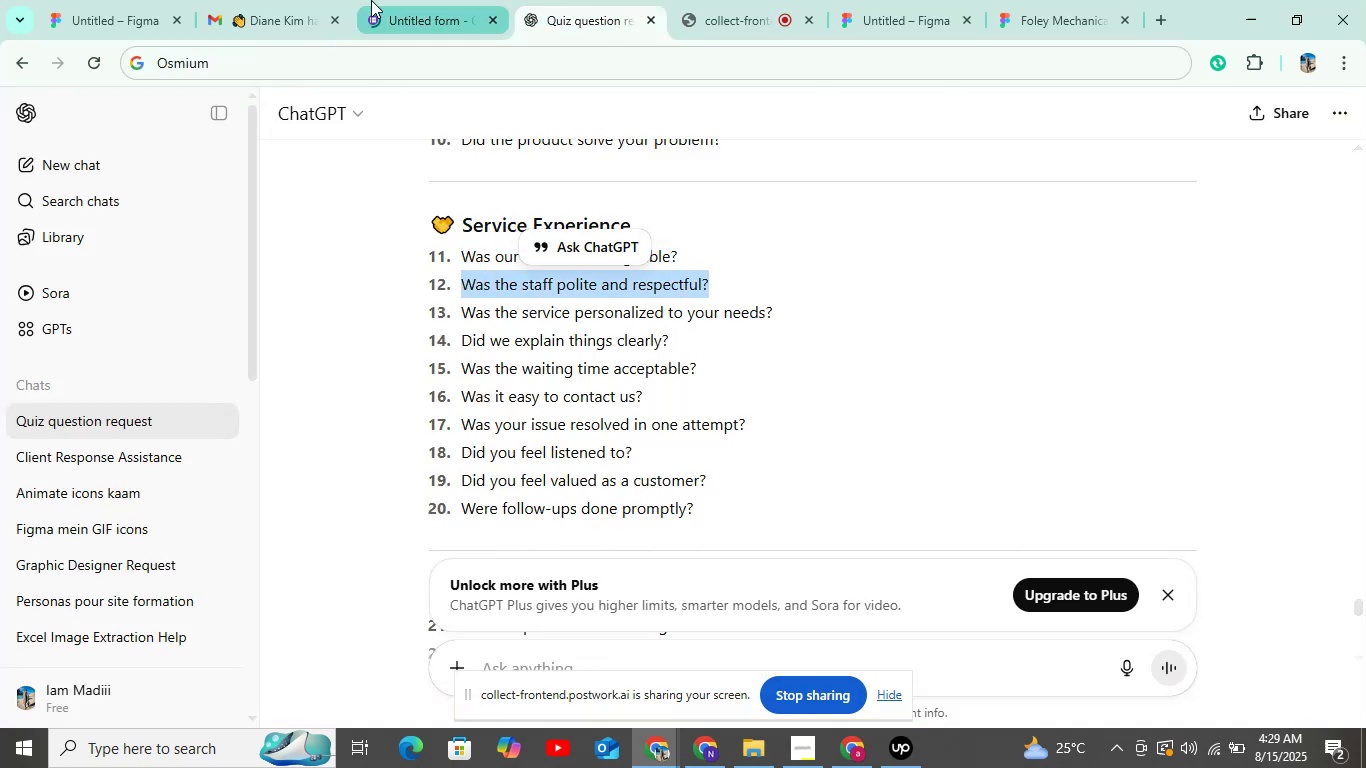 
left_click([371, 0])
 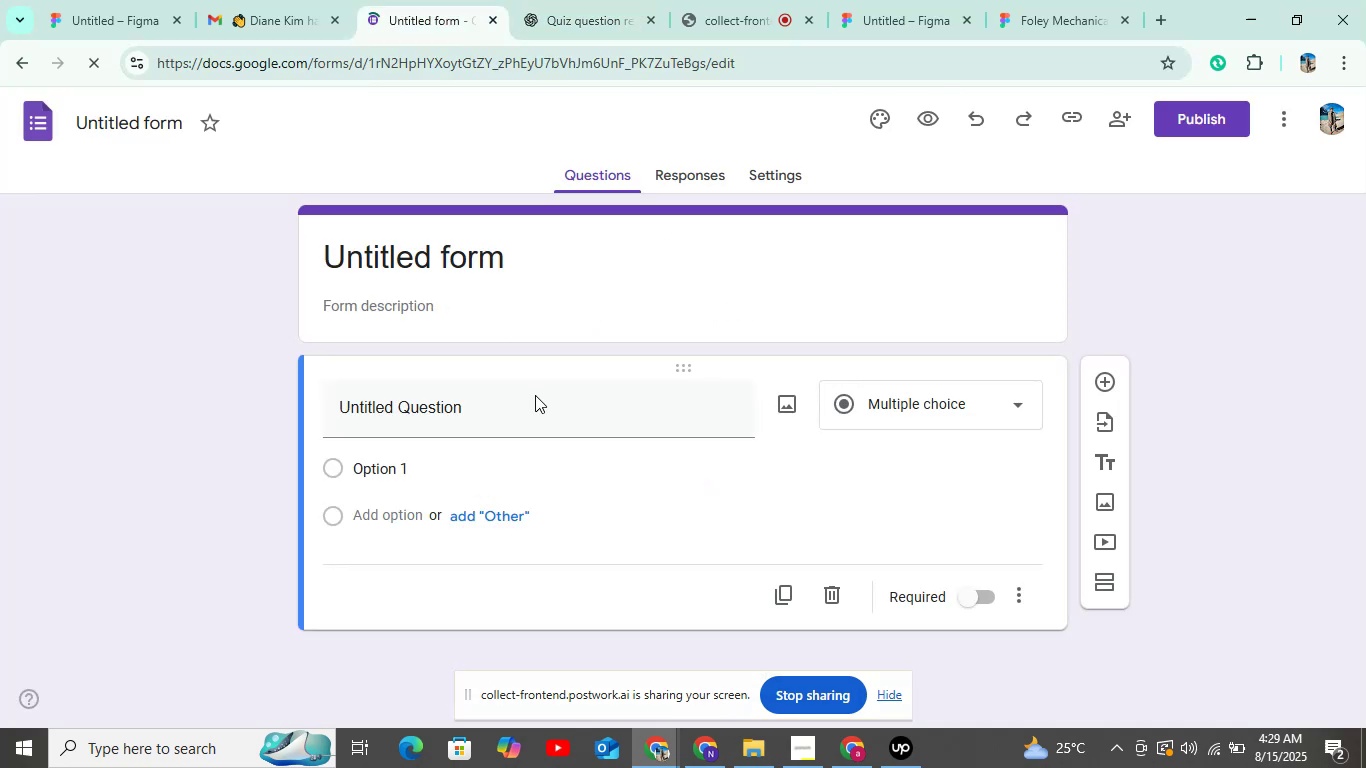 
left_click([535, 395])
 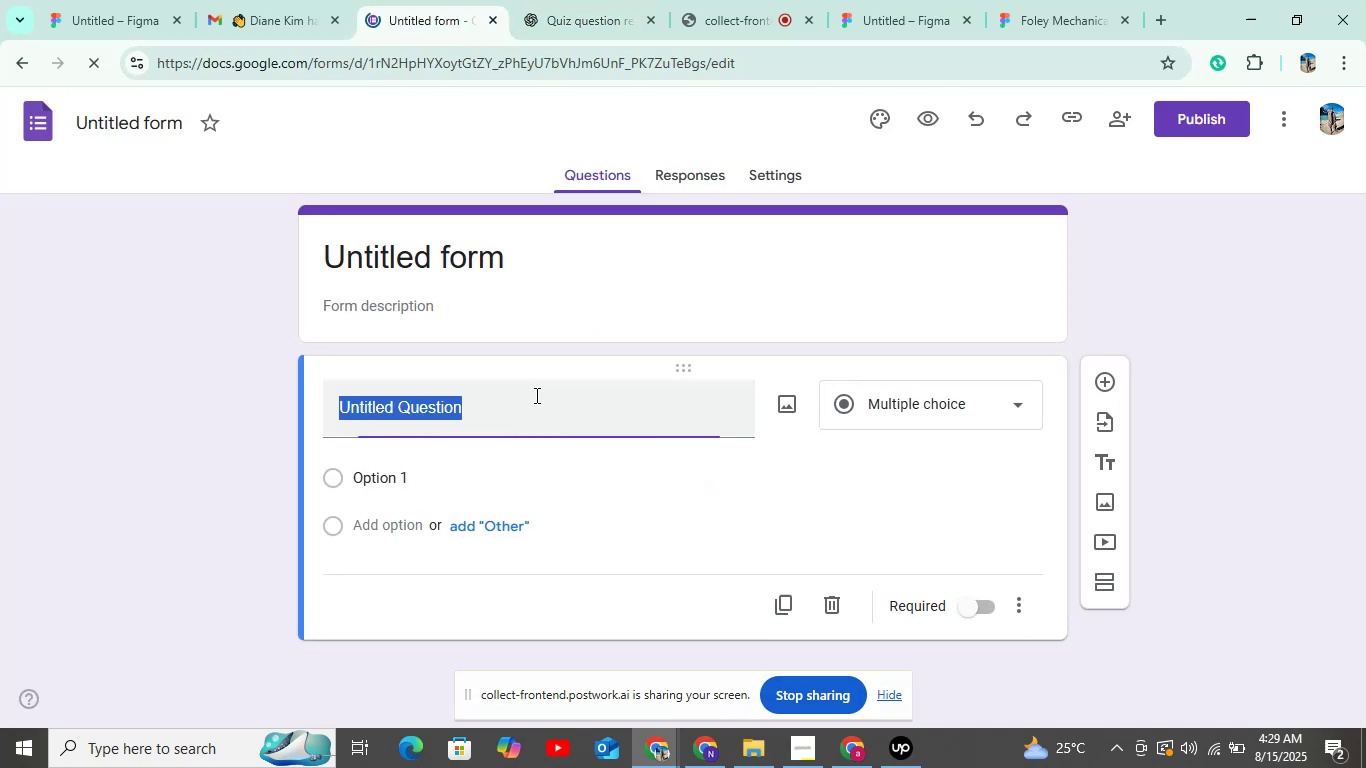 
key(Control+V)
 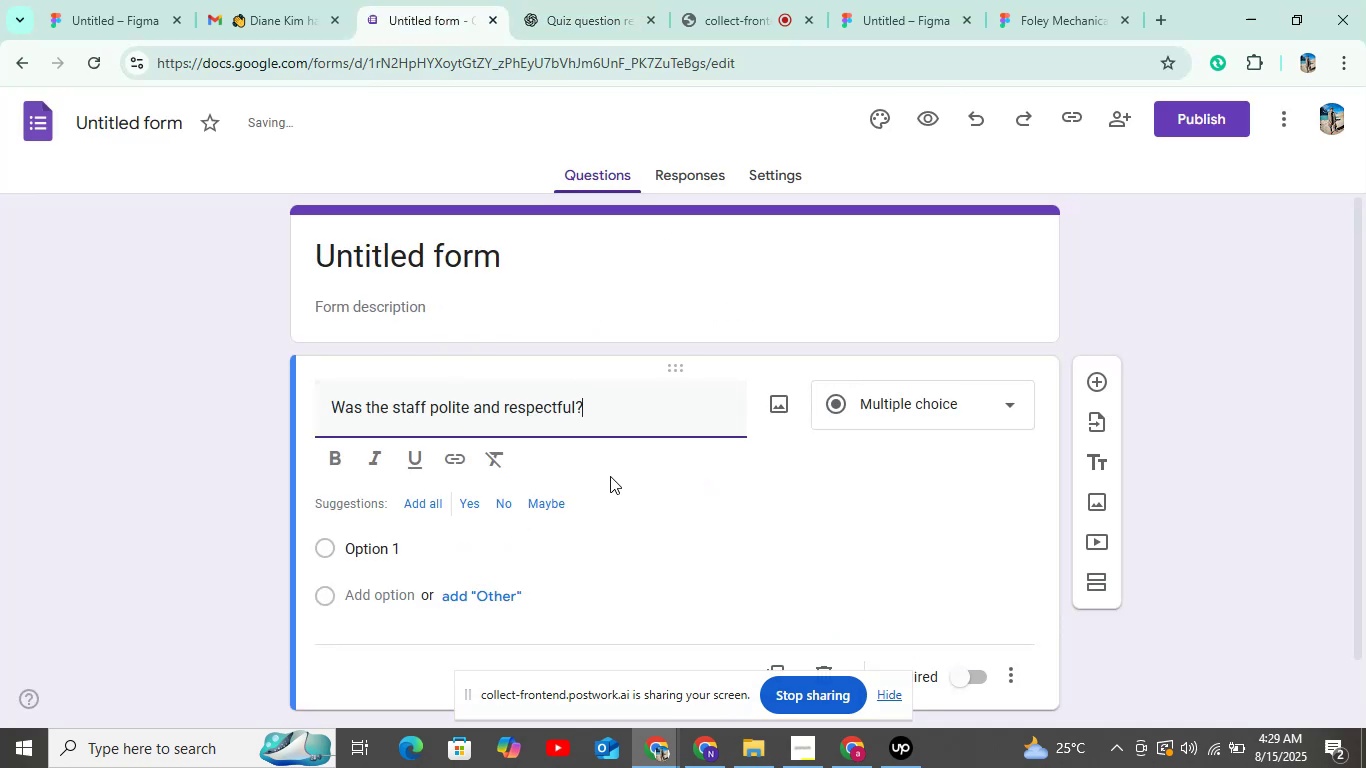 
left_click([444, 509])
 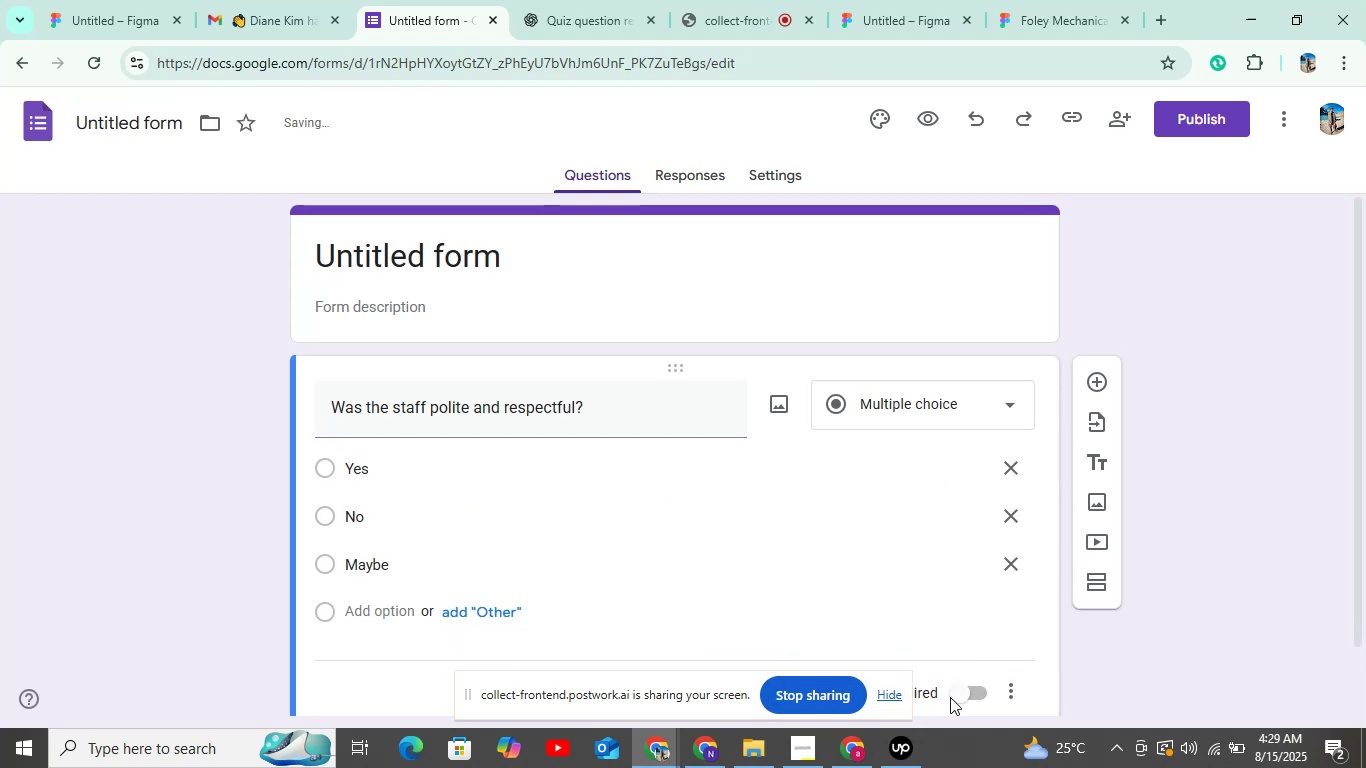 
double_click([958, 688])
 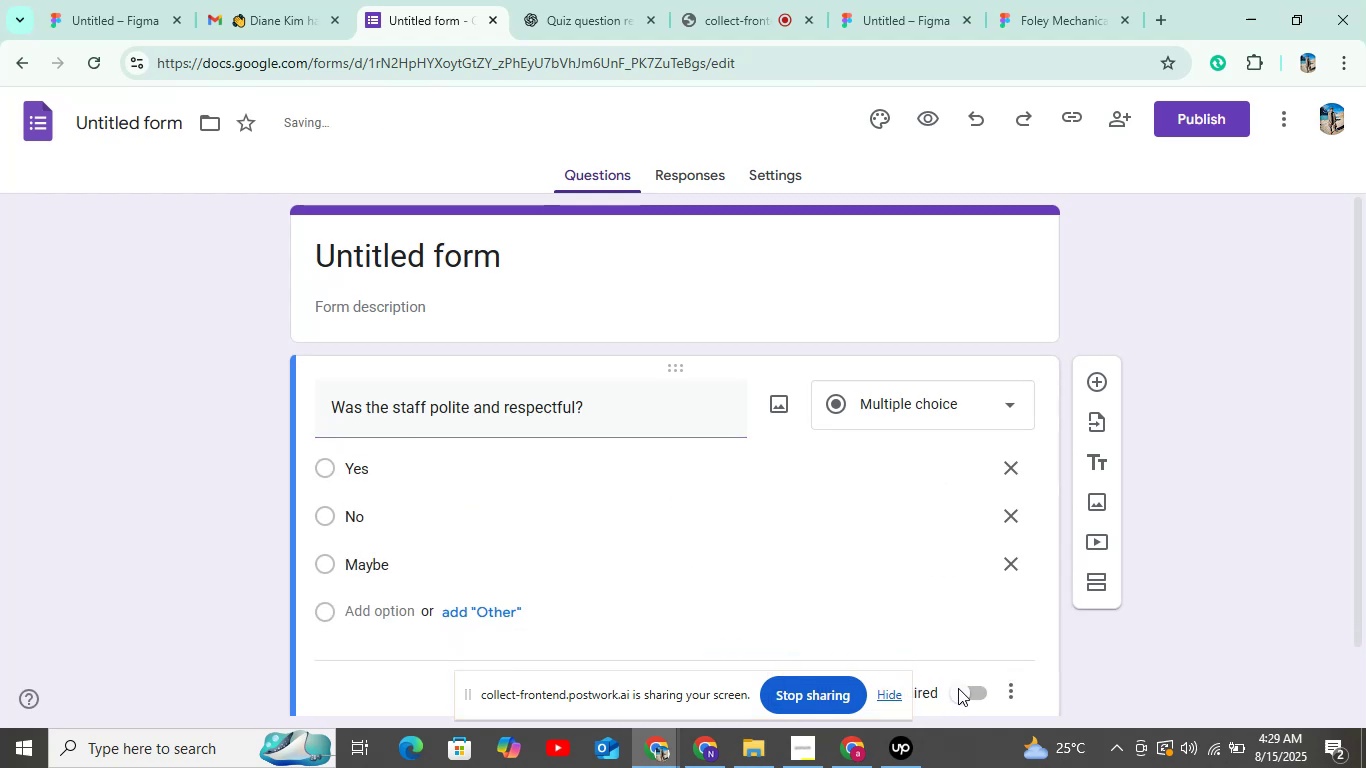 
scroll: coordinate [958, 685], scroll_direction: down, amount: 8.0
 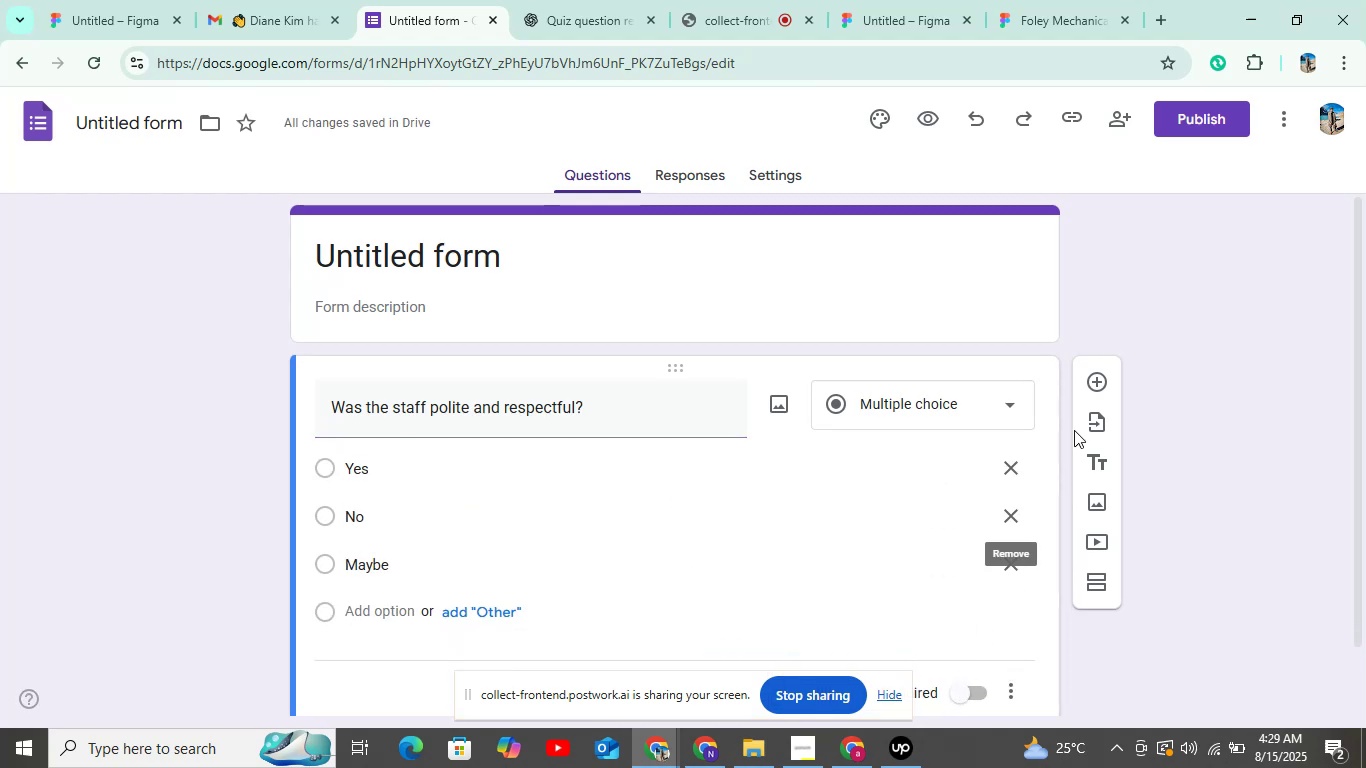 
left_click([1111, 374])
 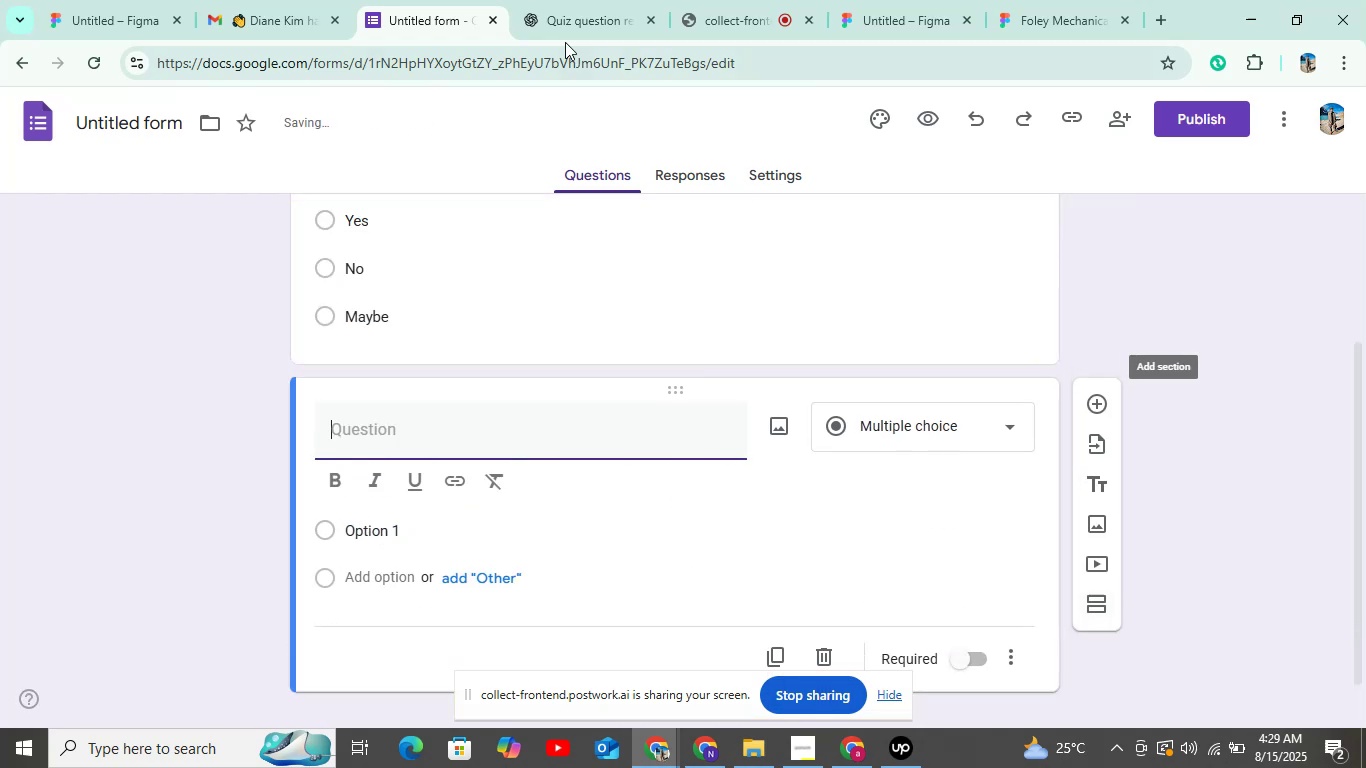 
left_click([565, 19])
 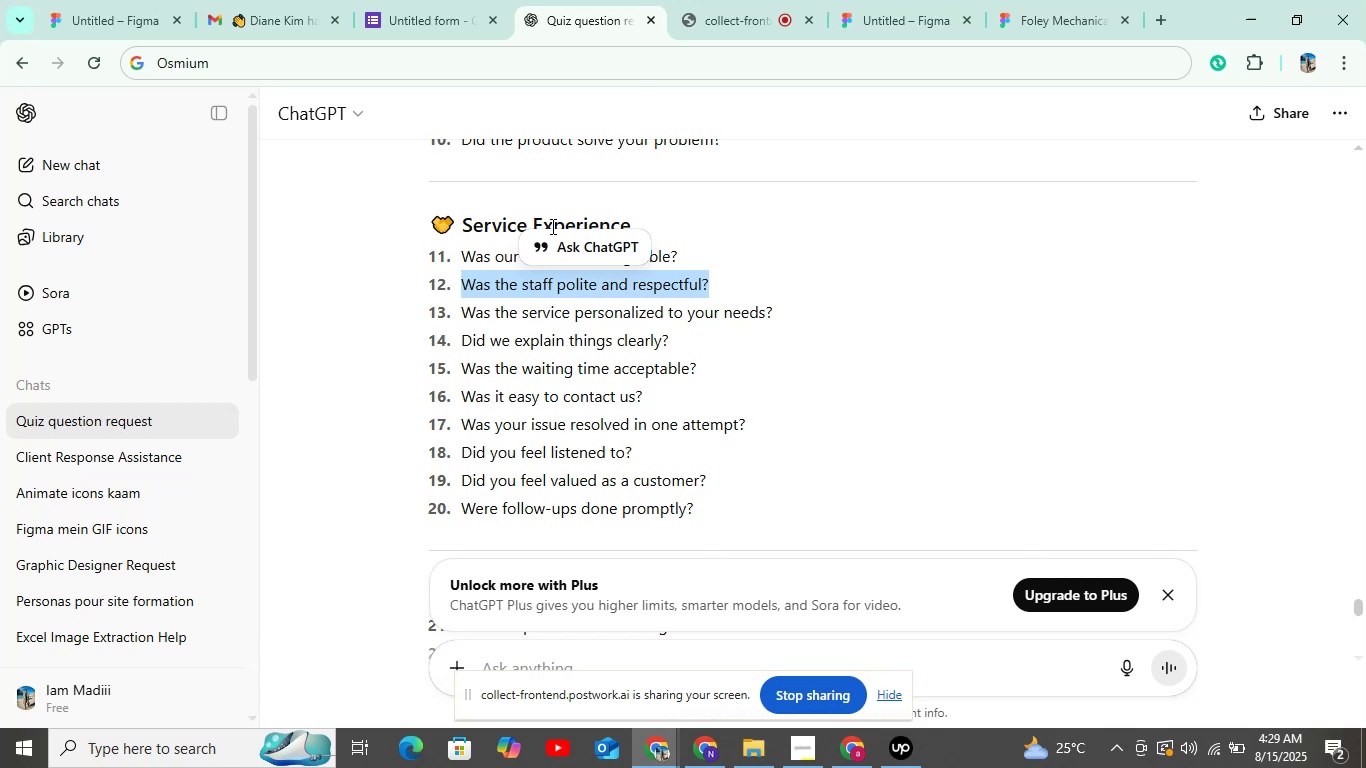 
wait(15.41)
 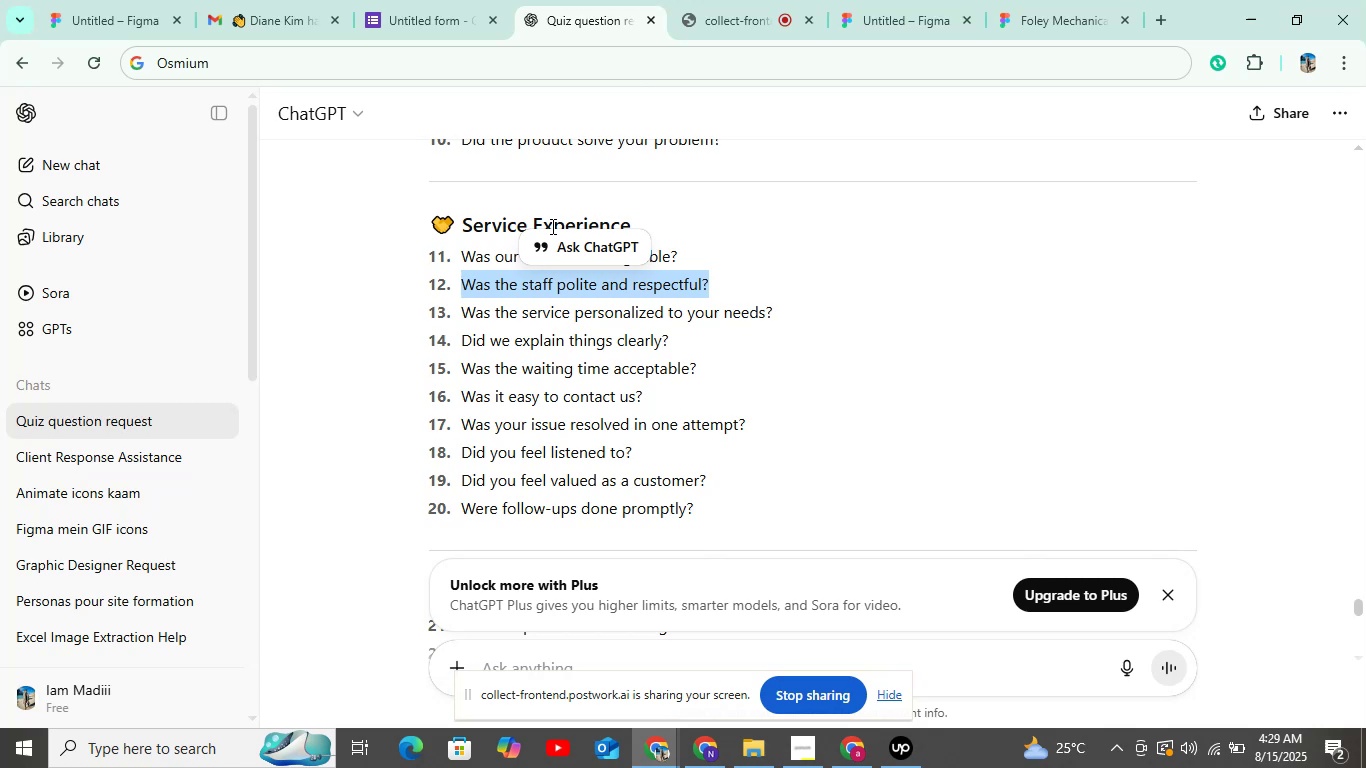 
key(Control+C)
 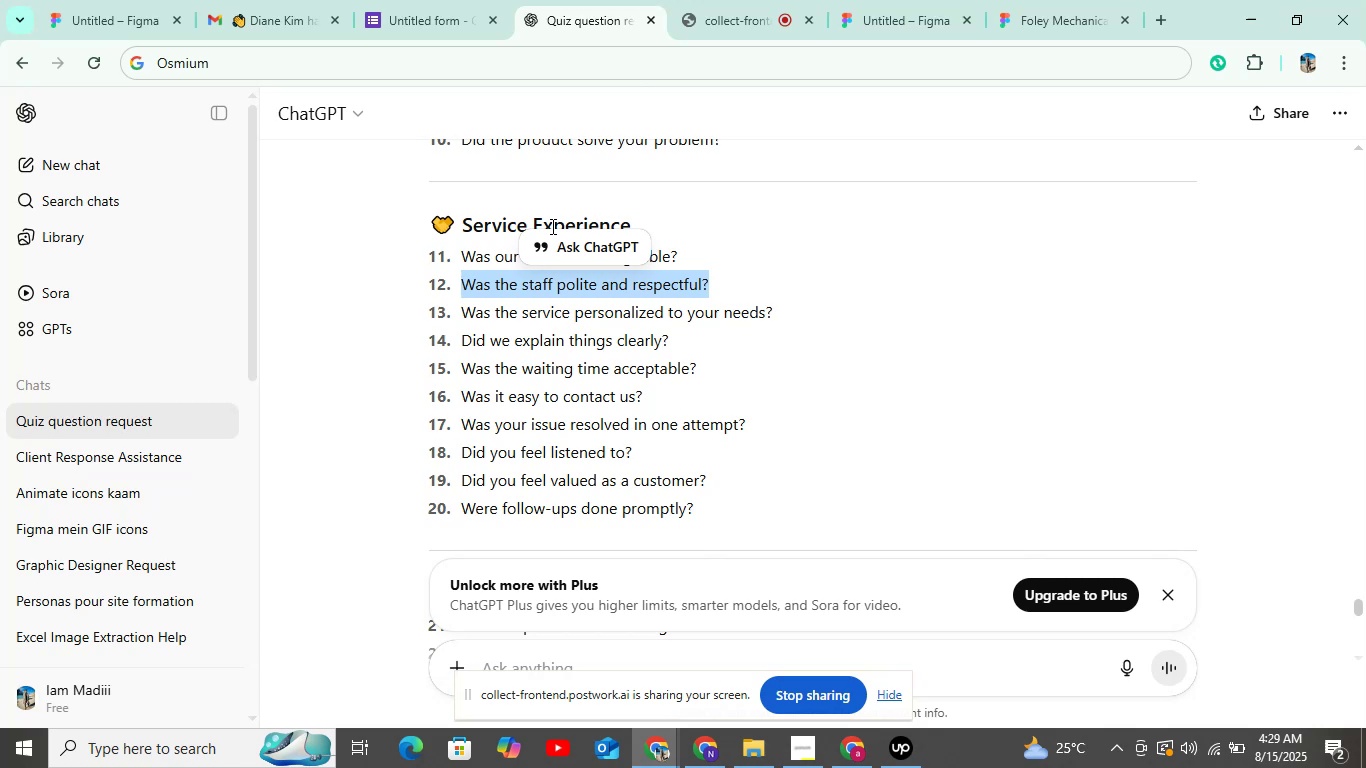 
key(Control+C)
 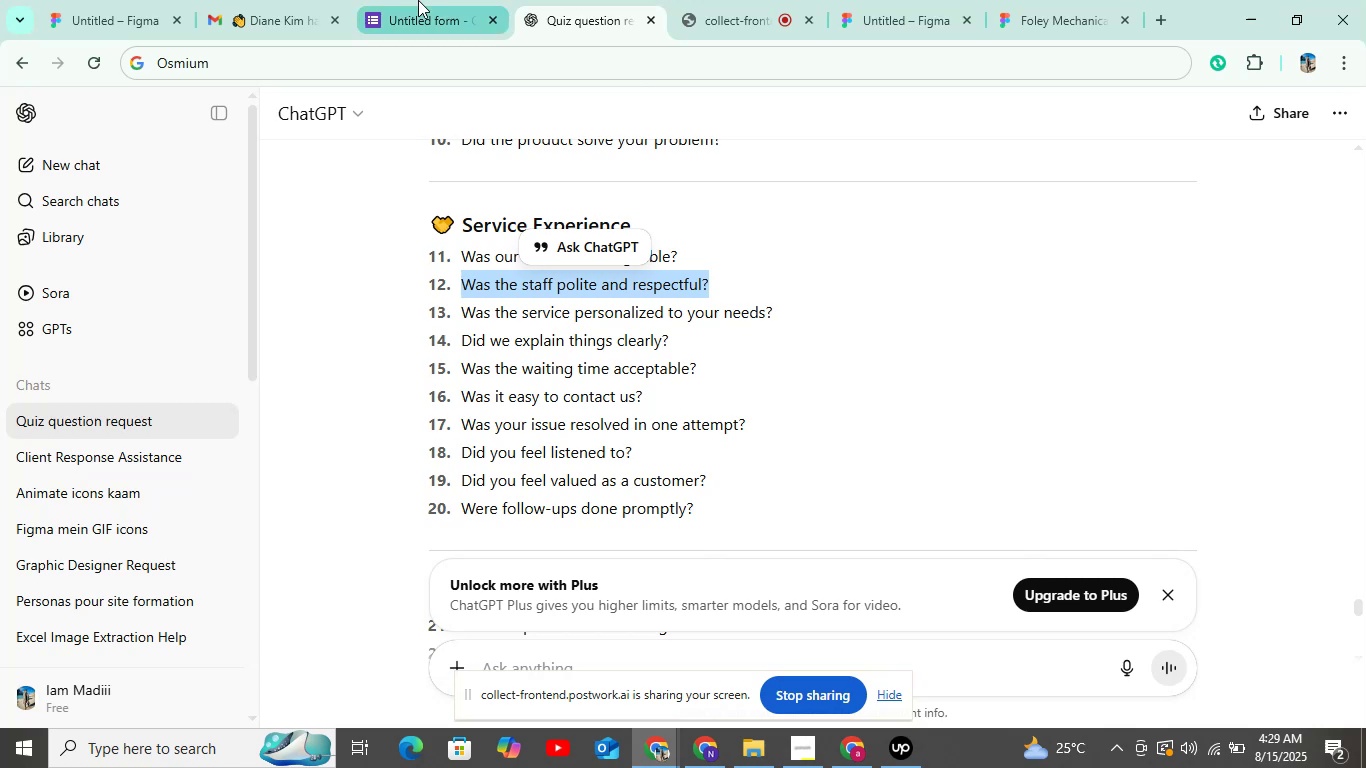 
left_click([418, 0])
 